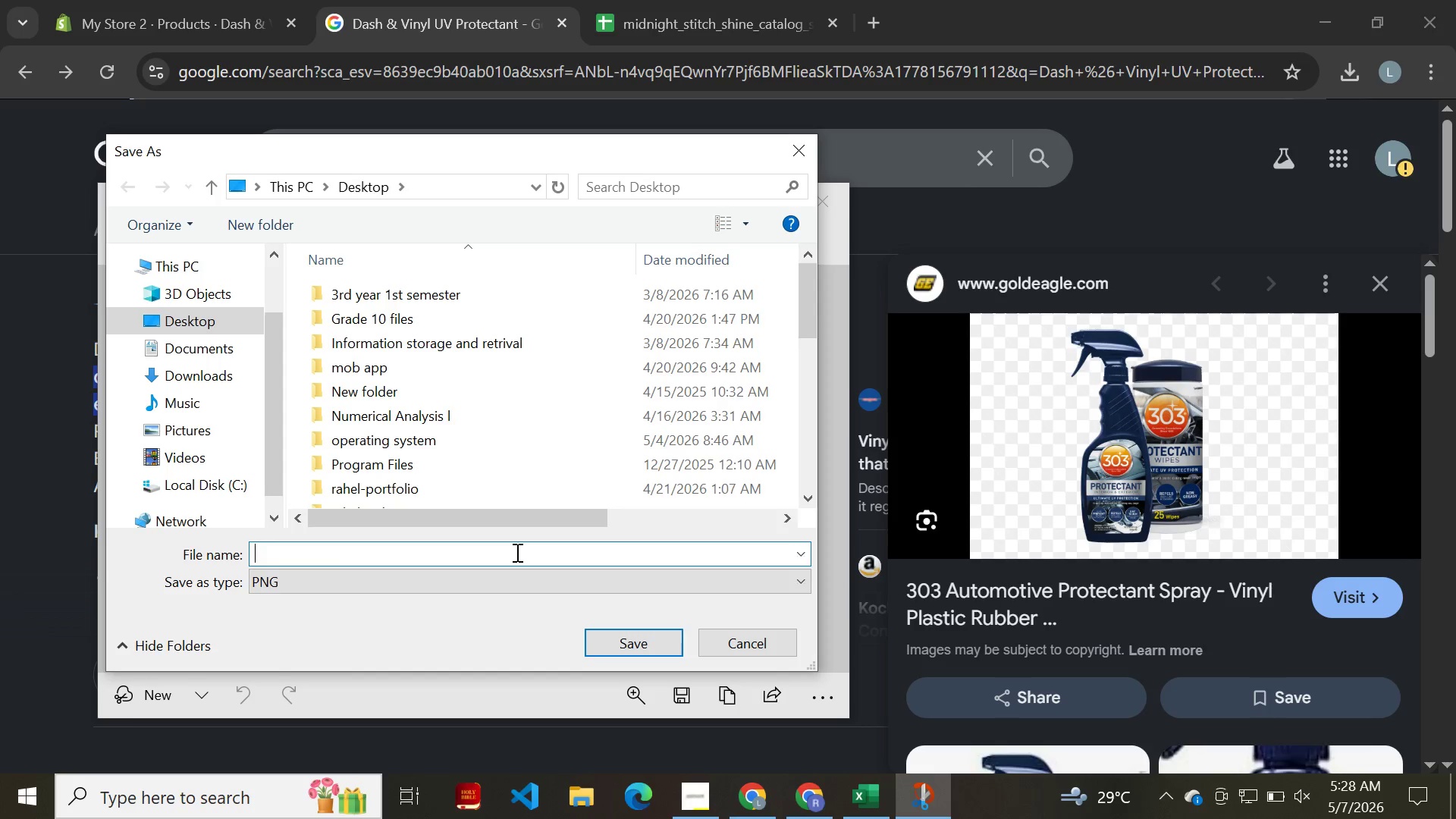 
key(Control+V)
 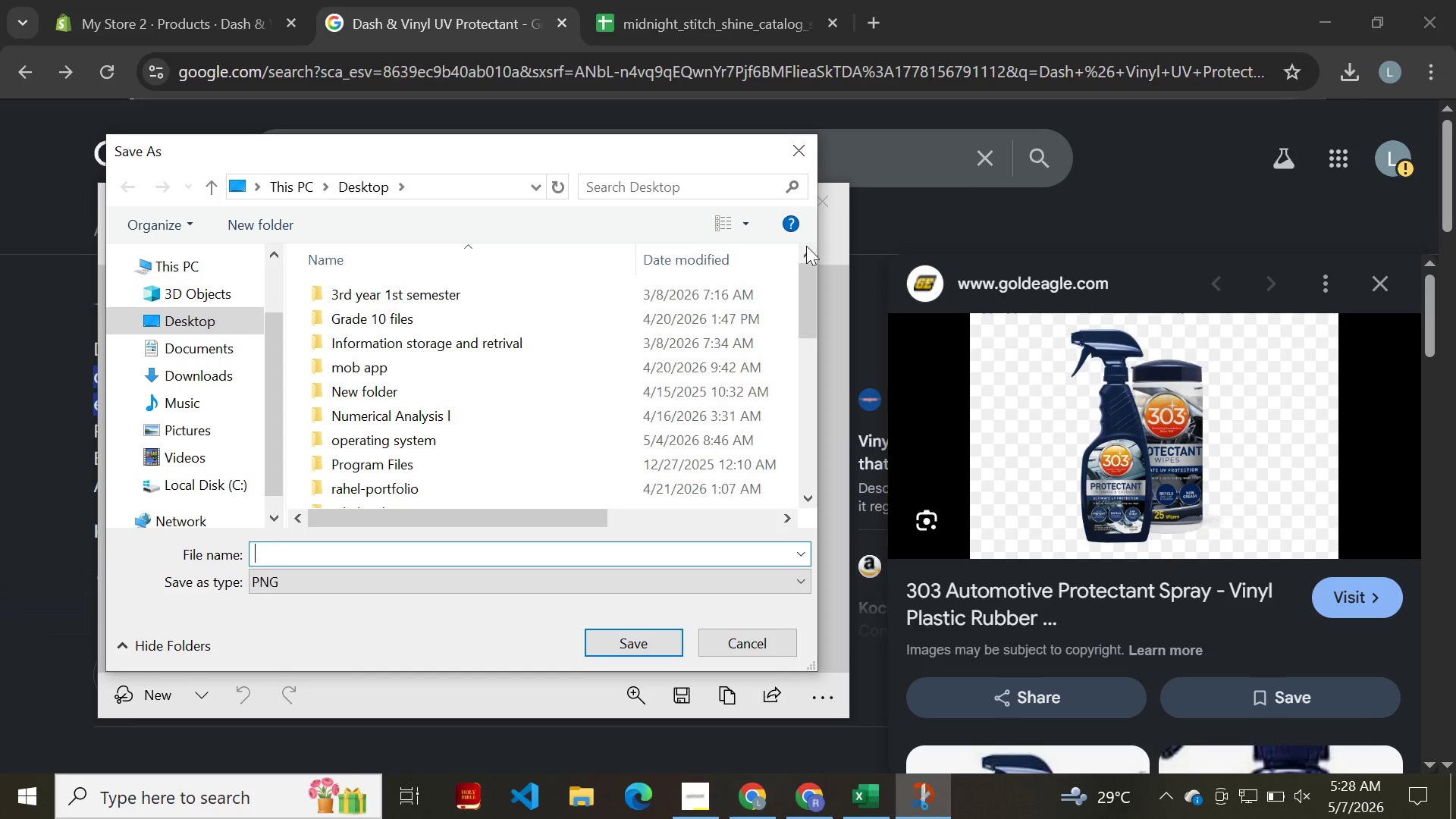 
left_click([798, 158])
 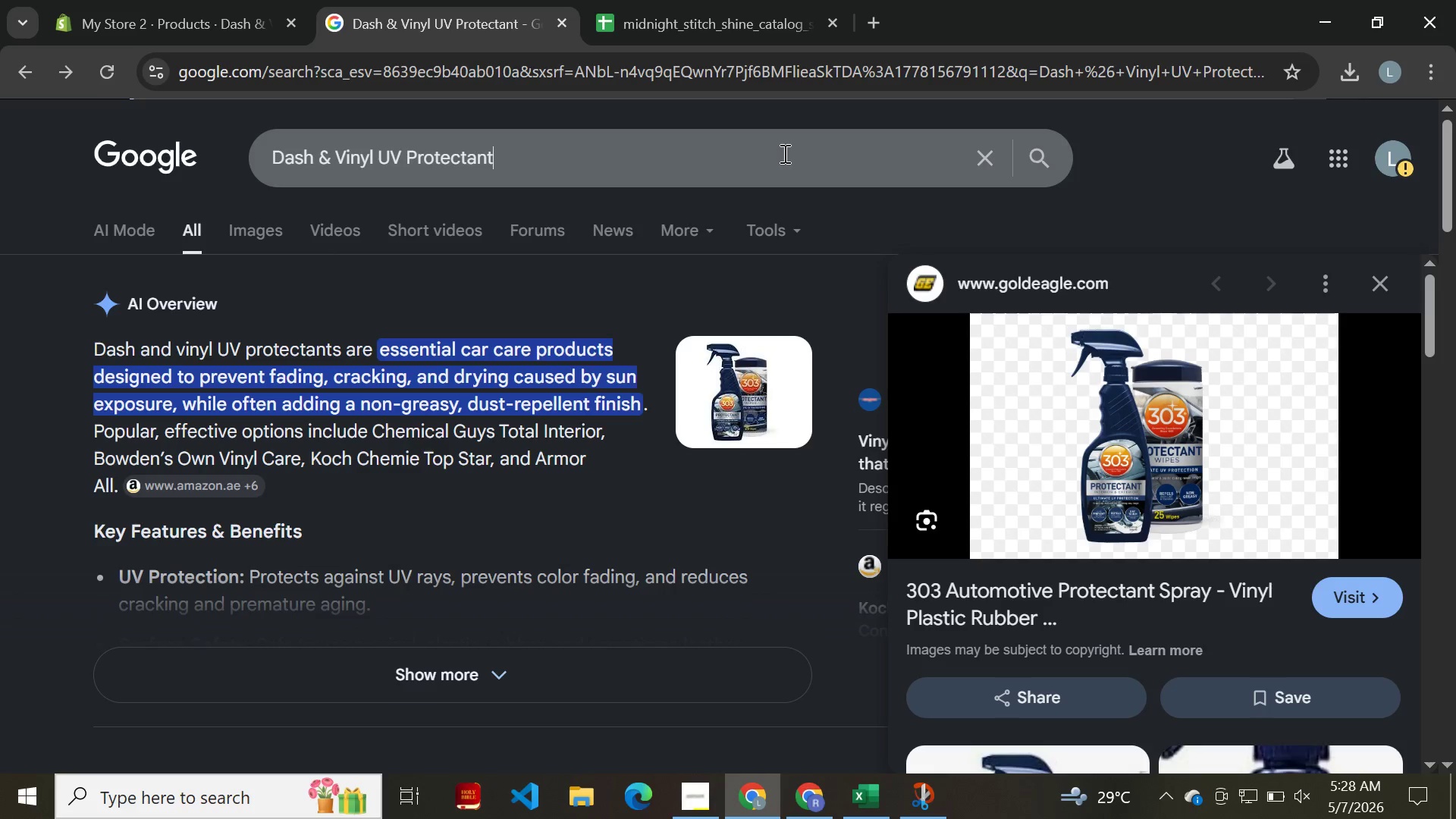 
double_click([783, 153])
 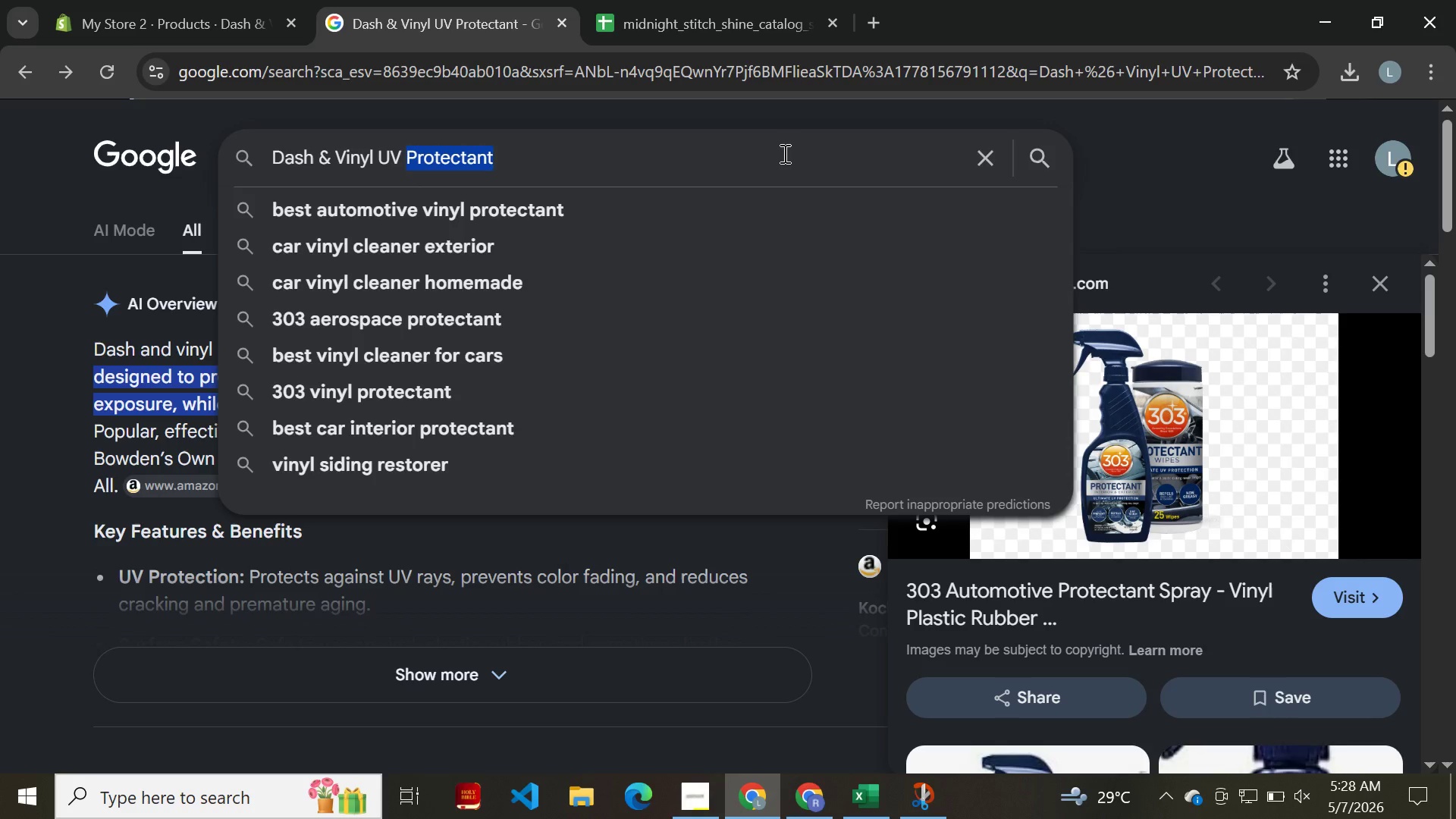 
key(Control+A)
 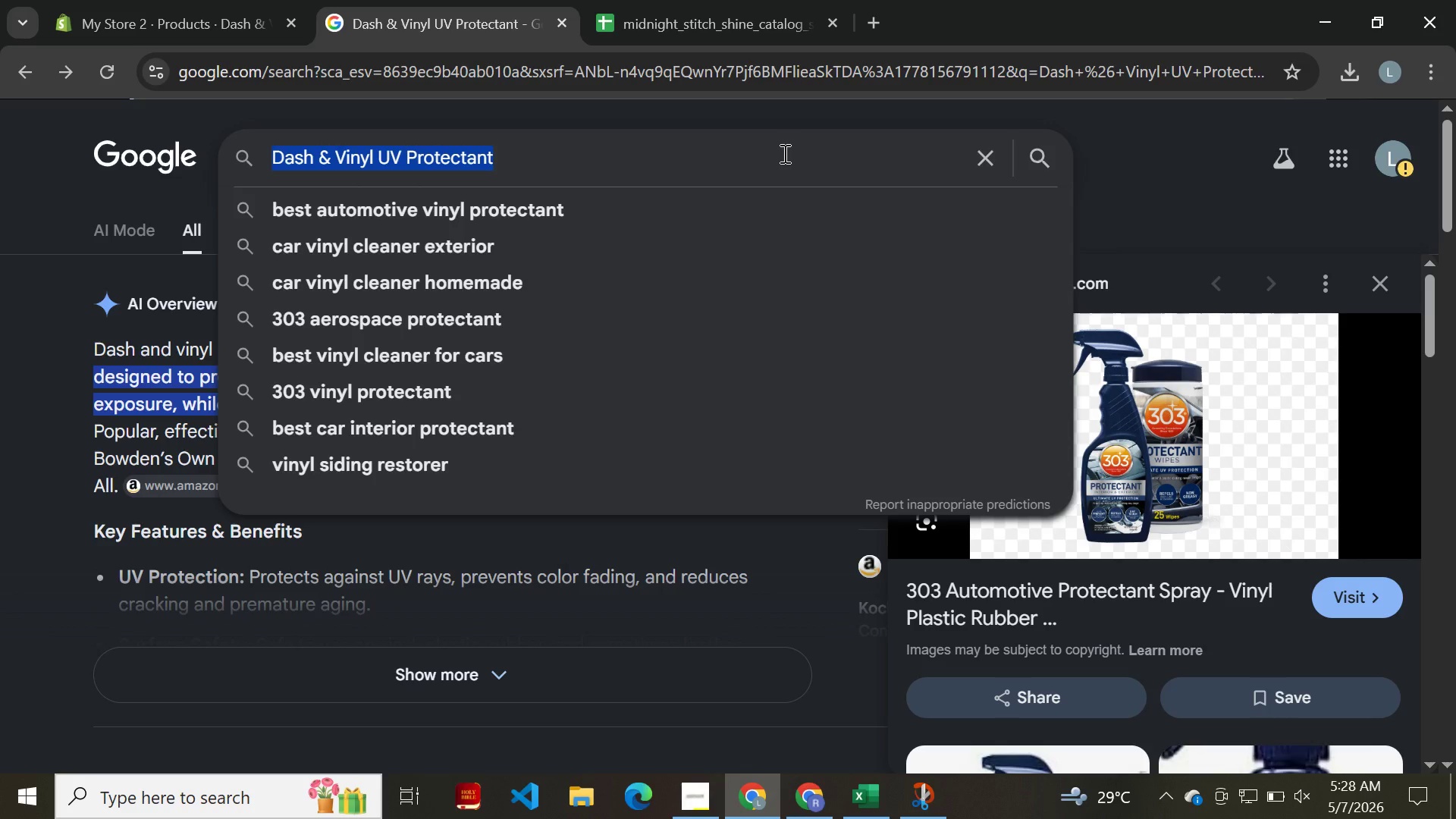 
key(Control+C)
 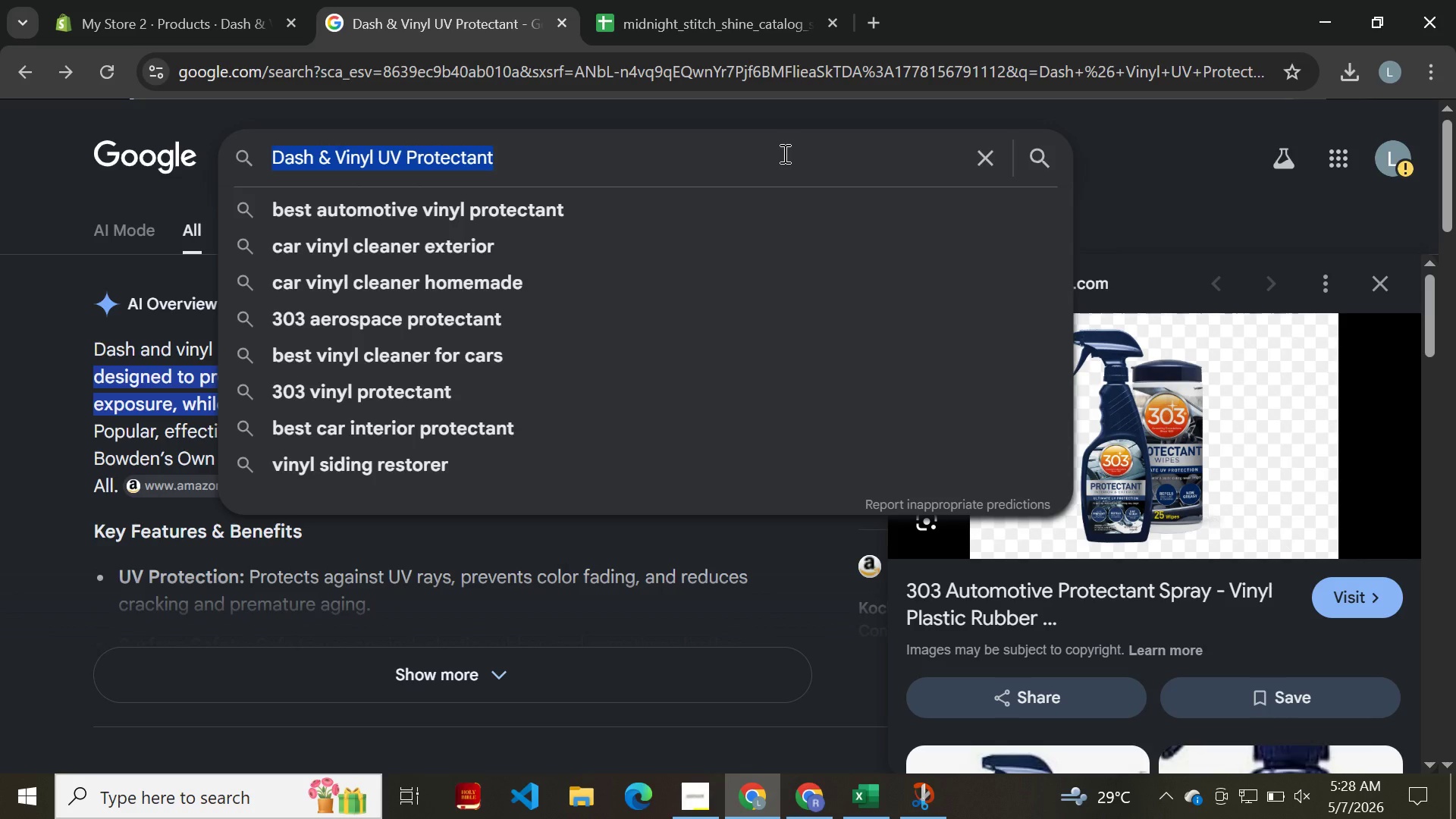 
key(Control+C)
 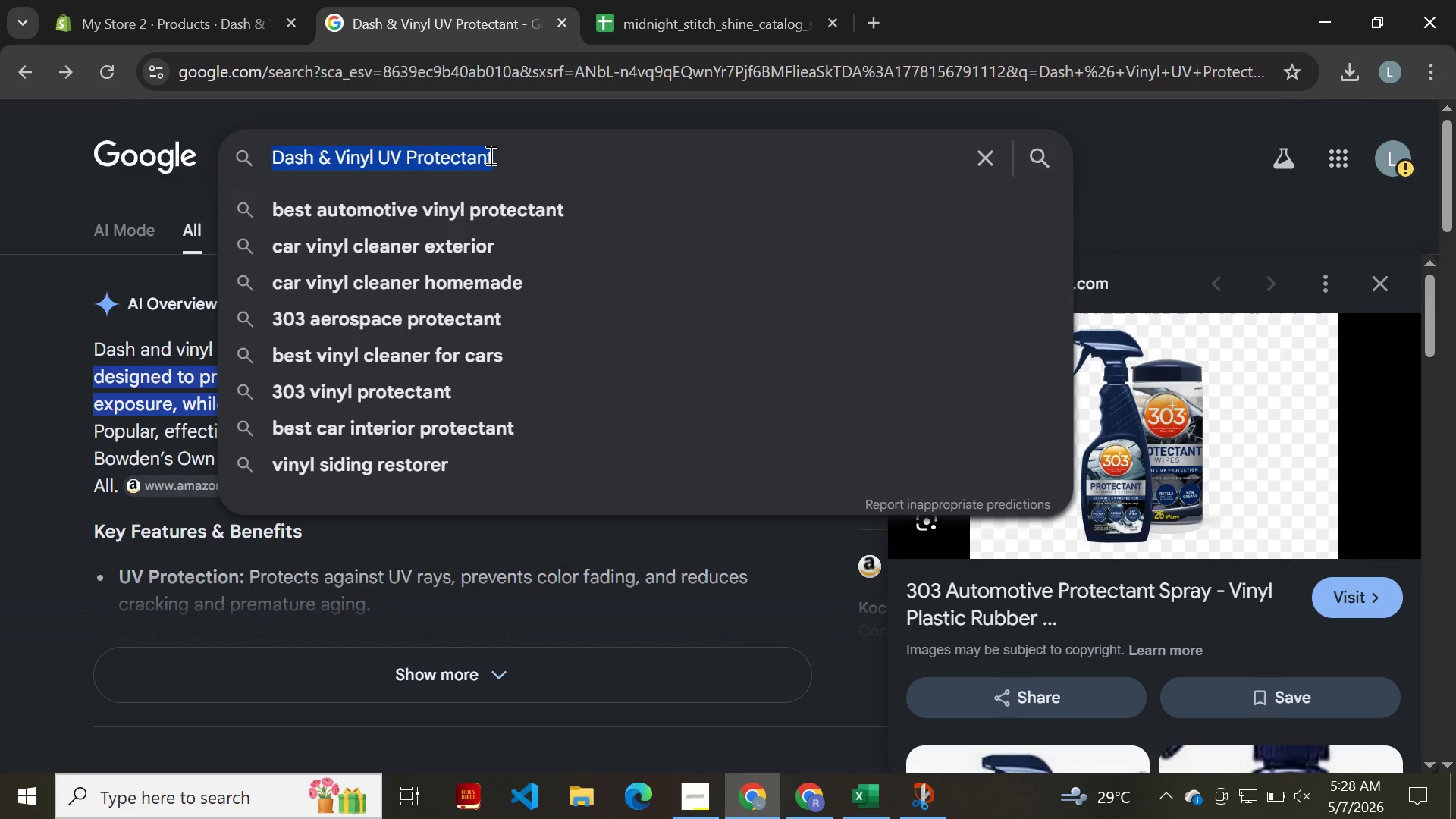 
right_click([488, 155])
 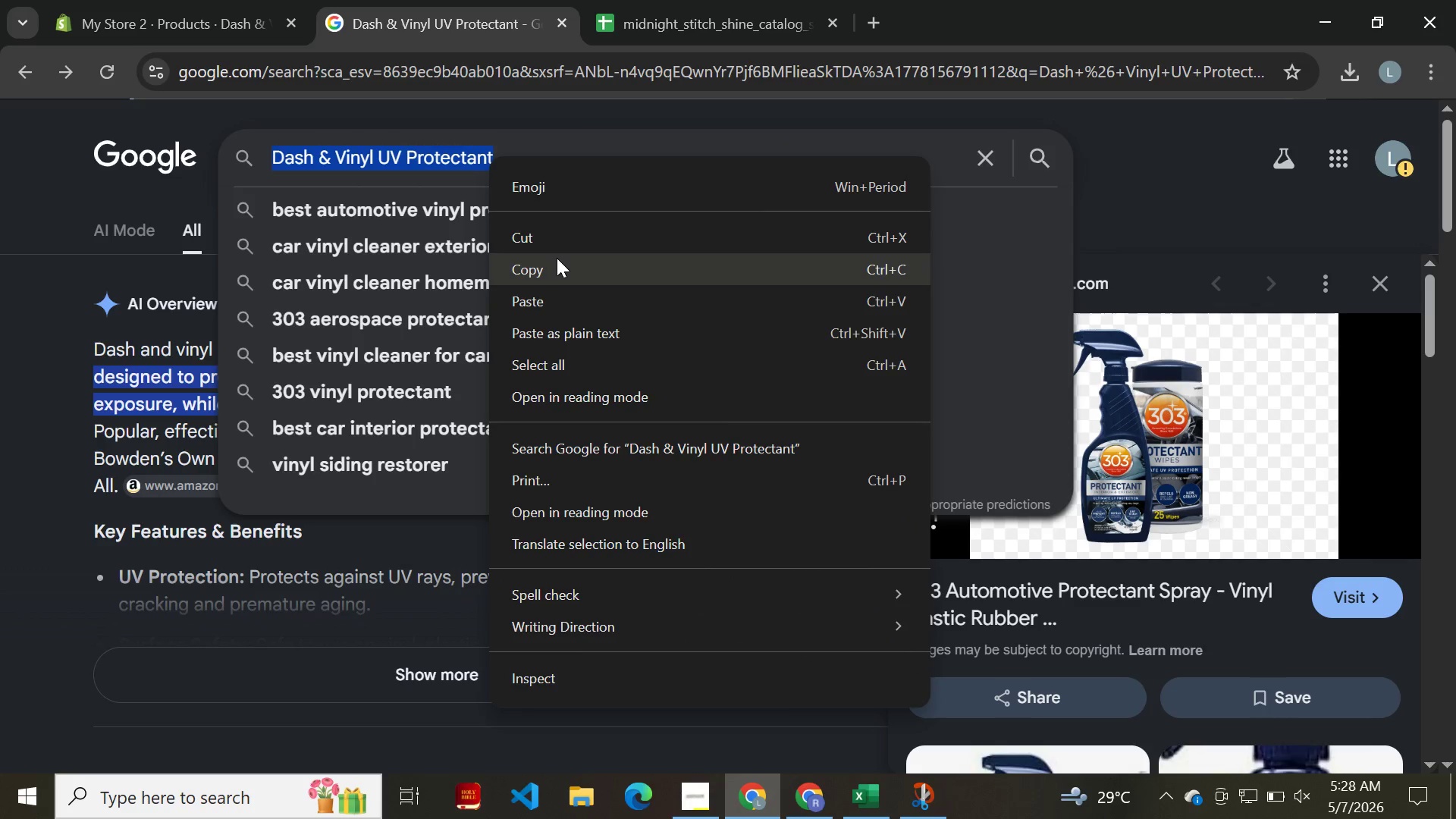 
left_click([557, 261])
 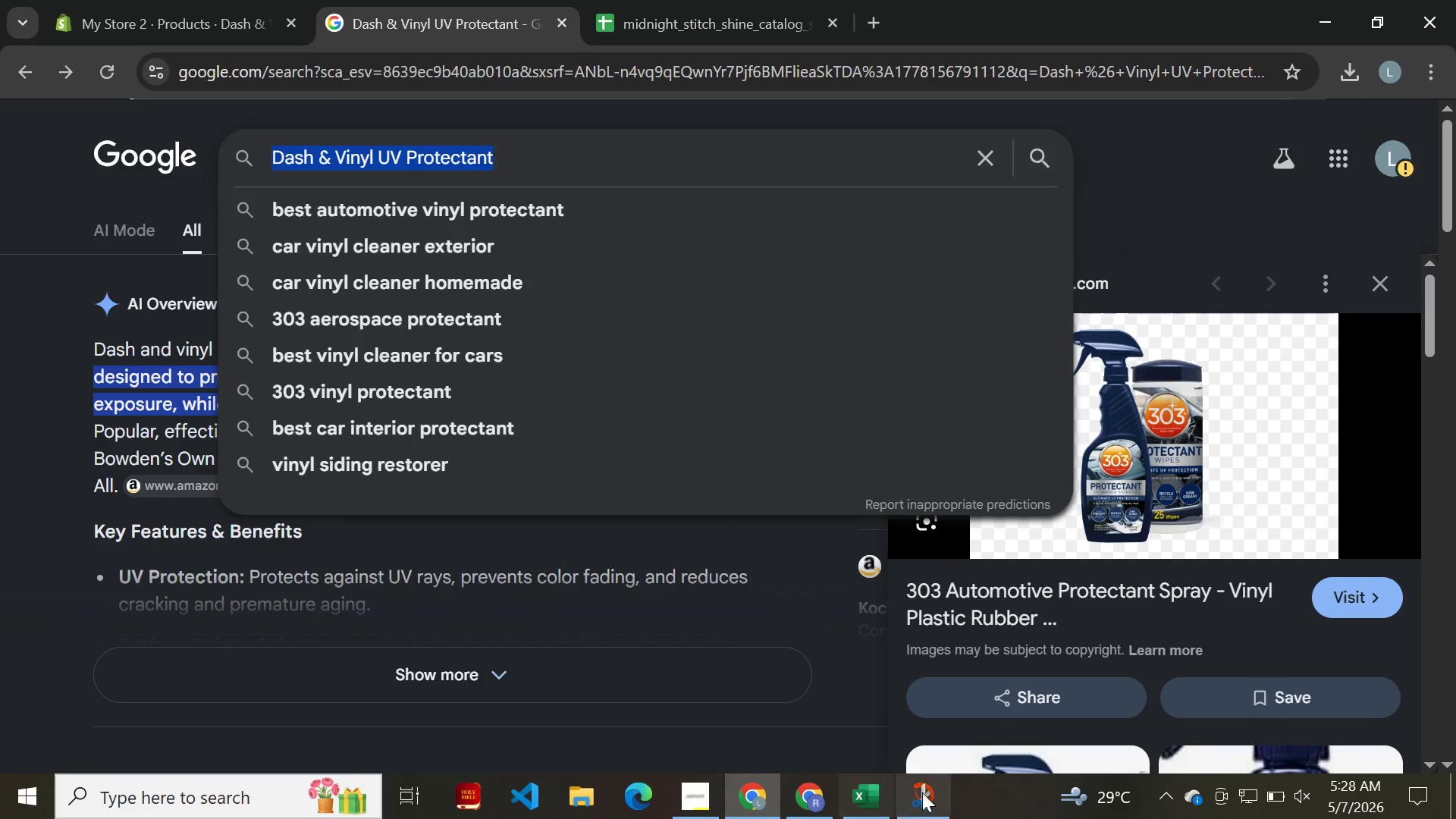 
left_click([928, 792])
 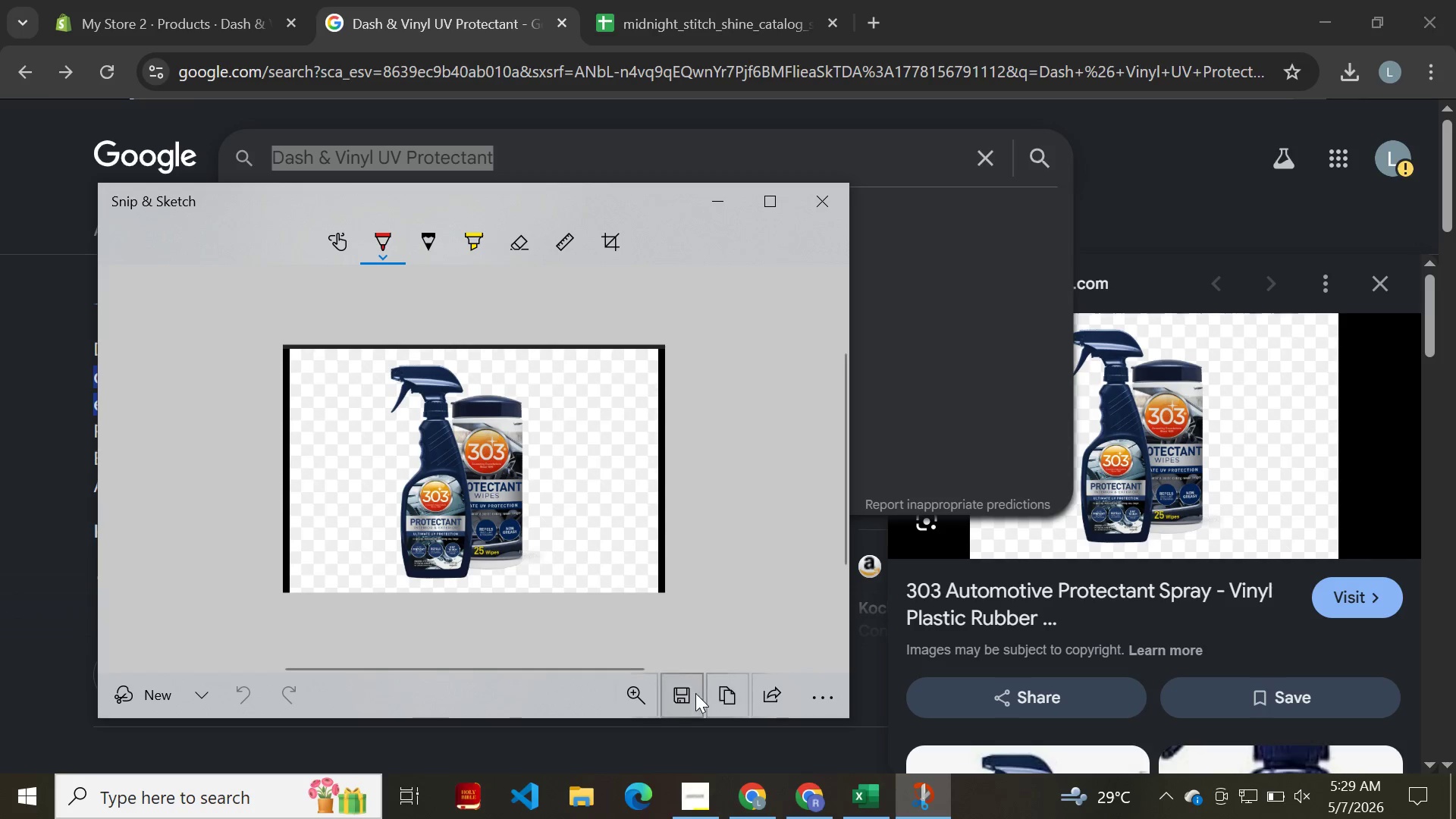 
left_click([695, 693])
 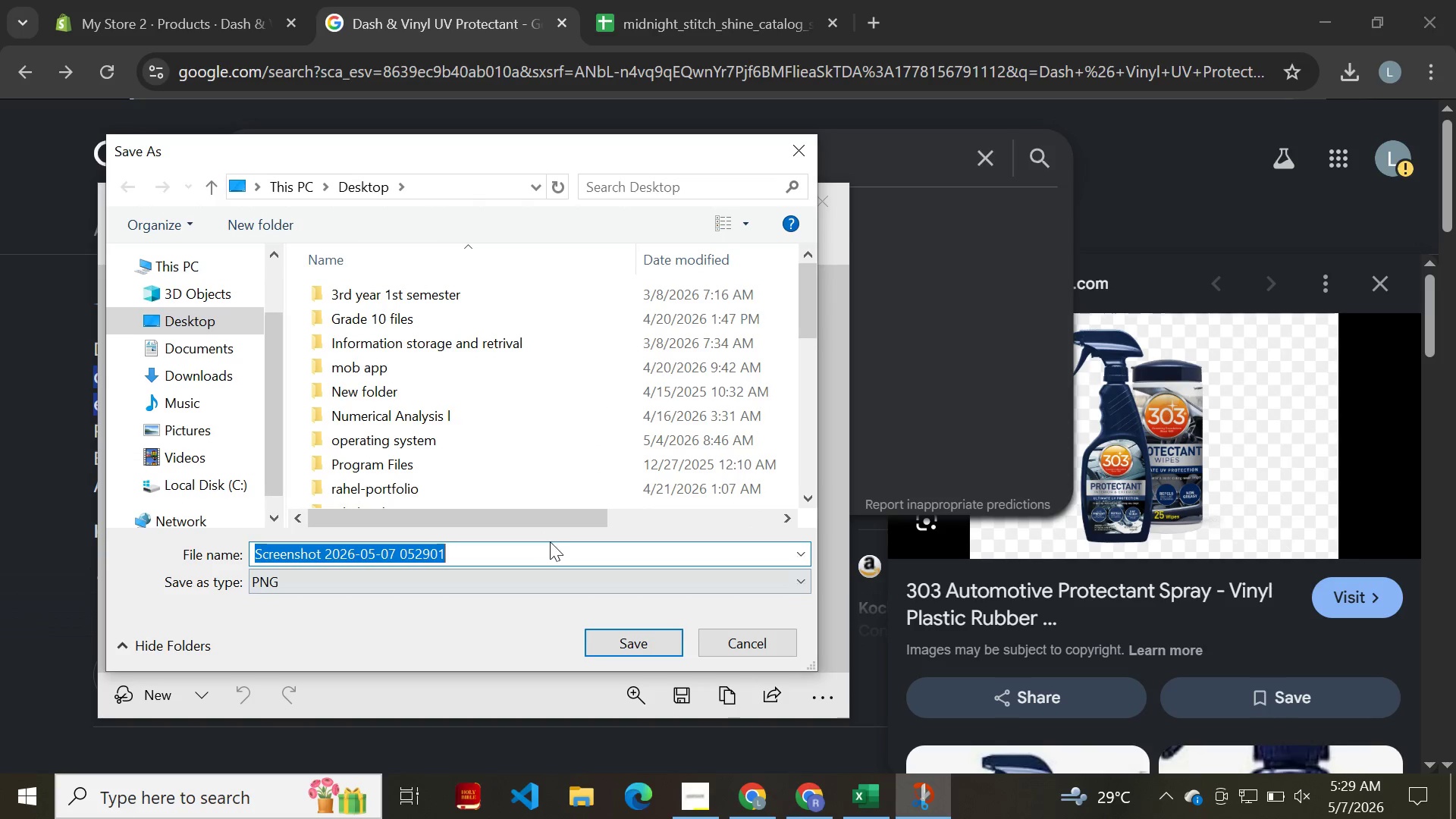 
key(Backspace)
 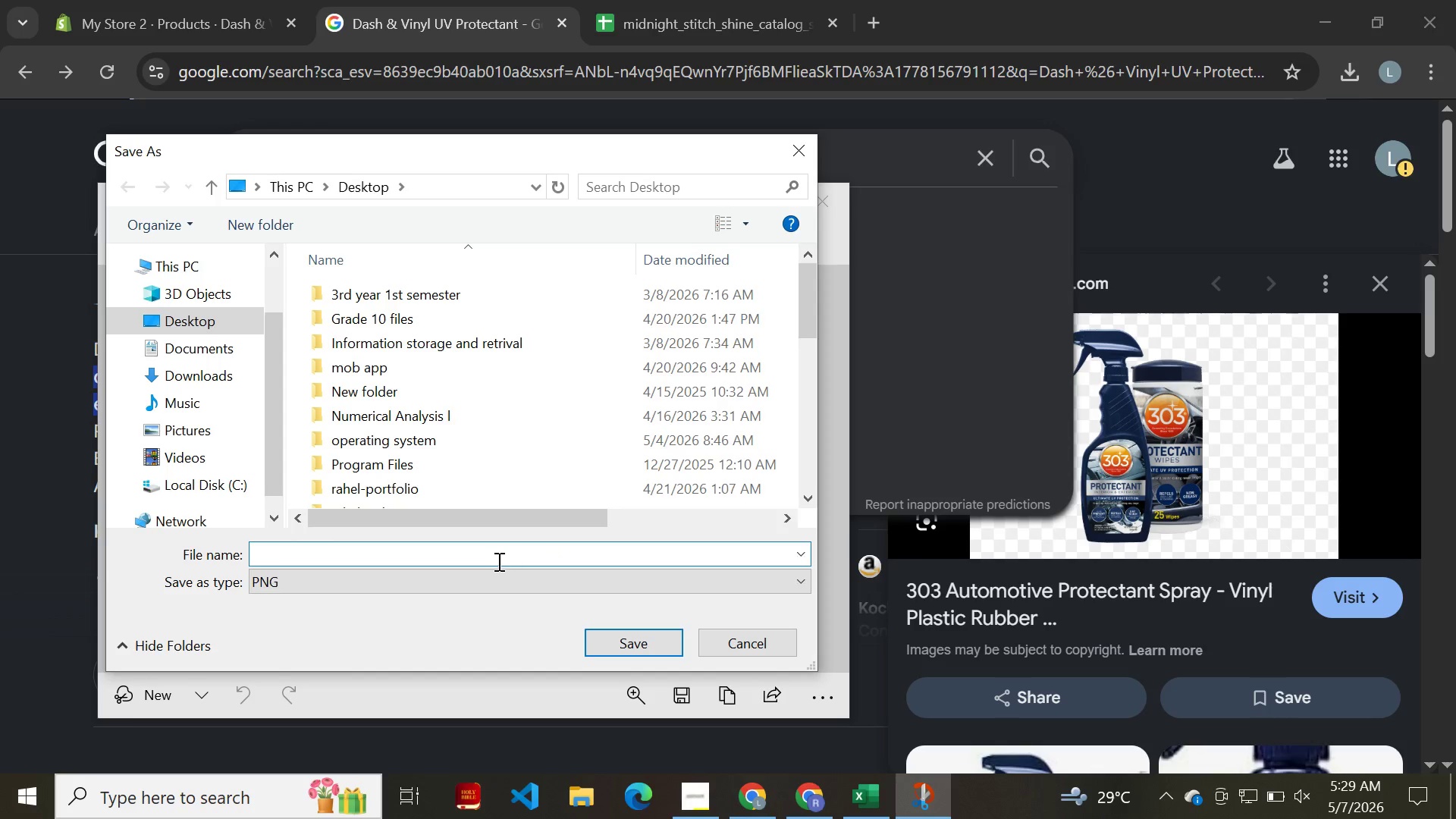 
left_click([497, 561])
 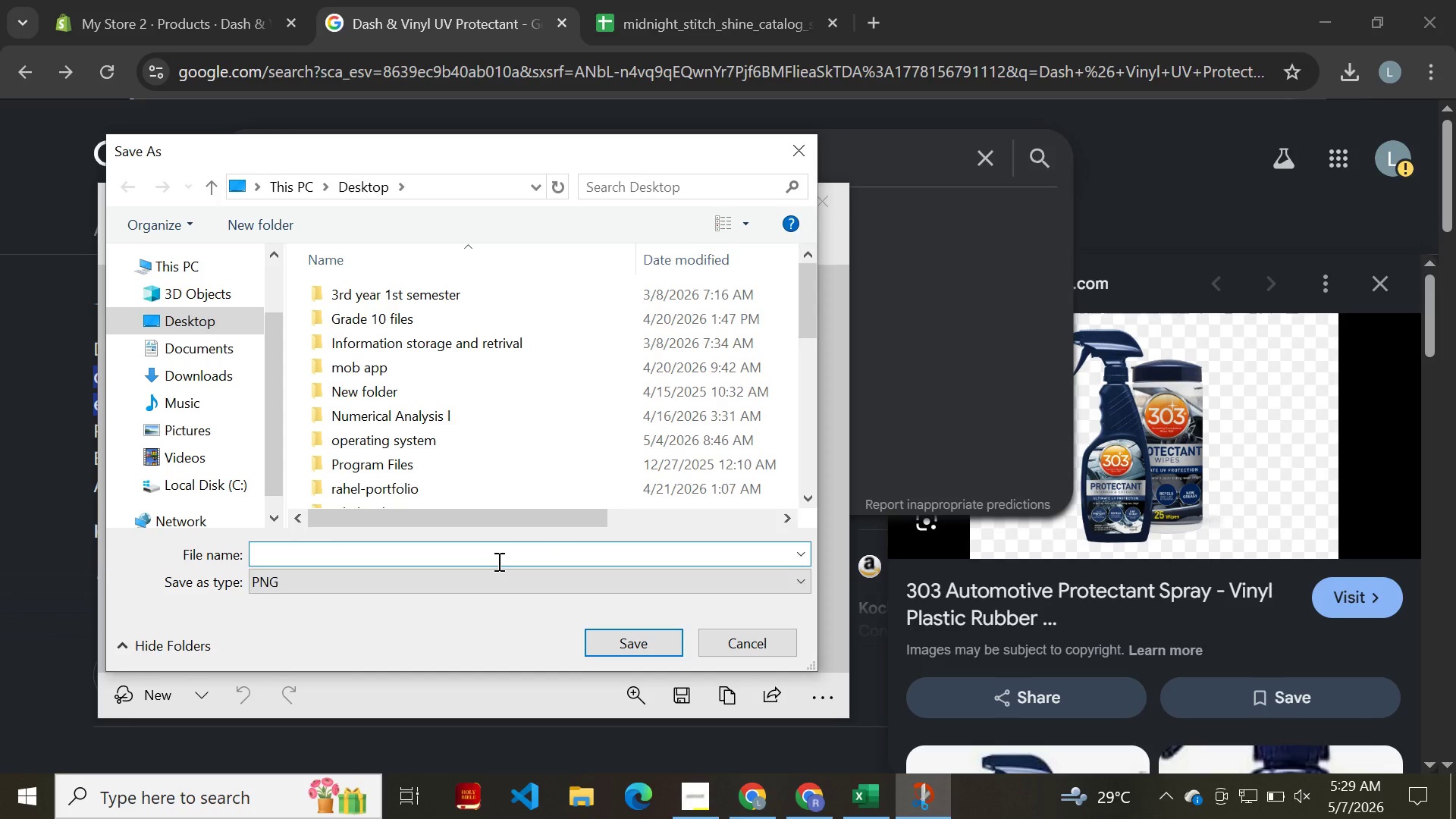 
key(Control+ControlLeft)
 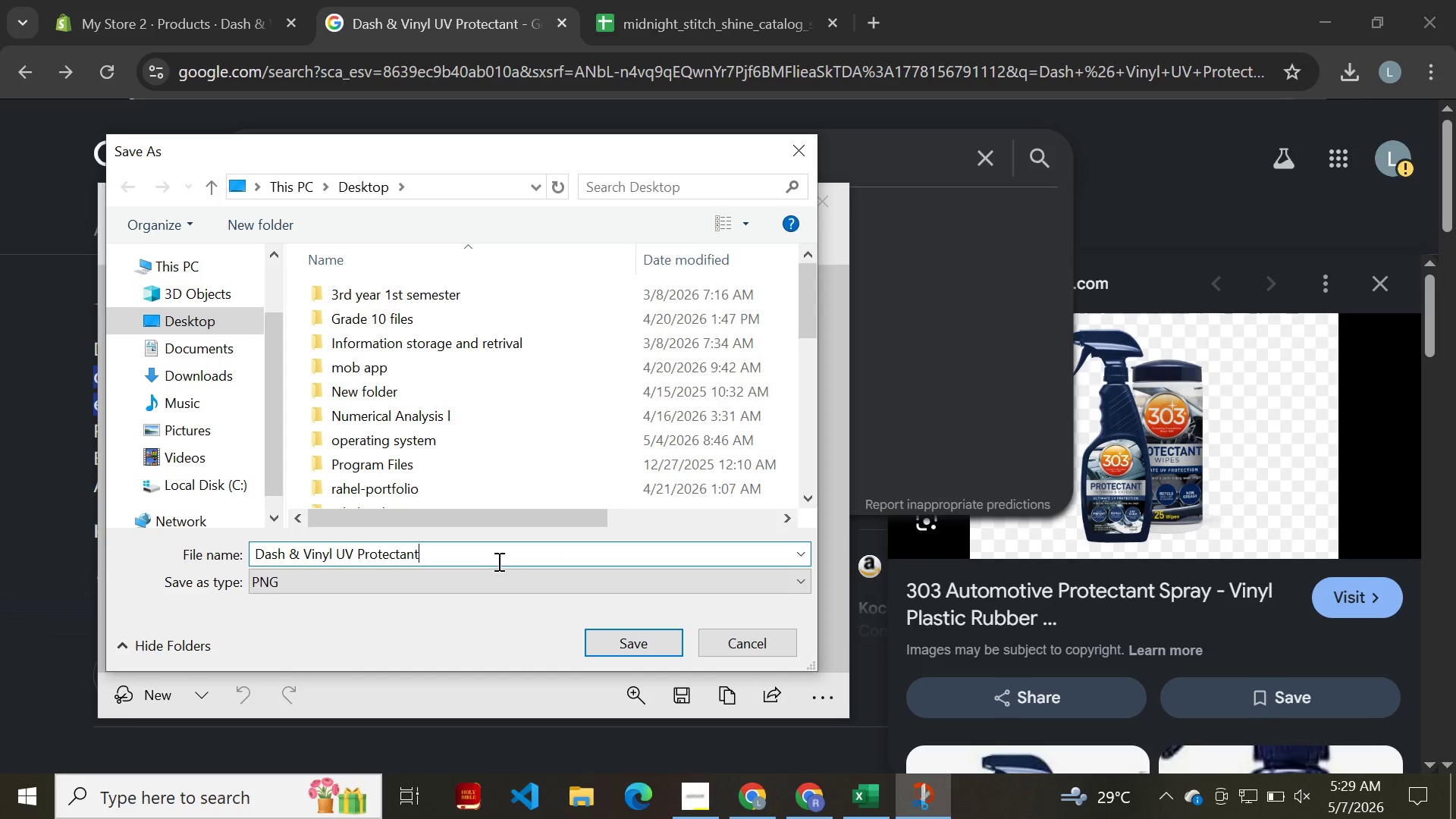 
key(Control+V)
 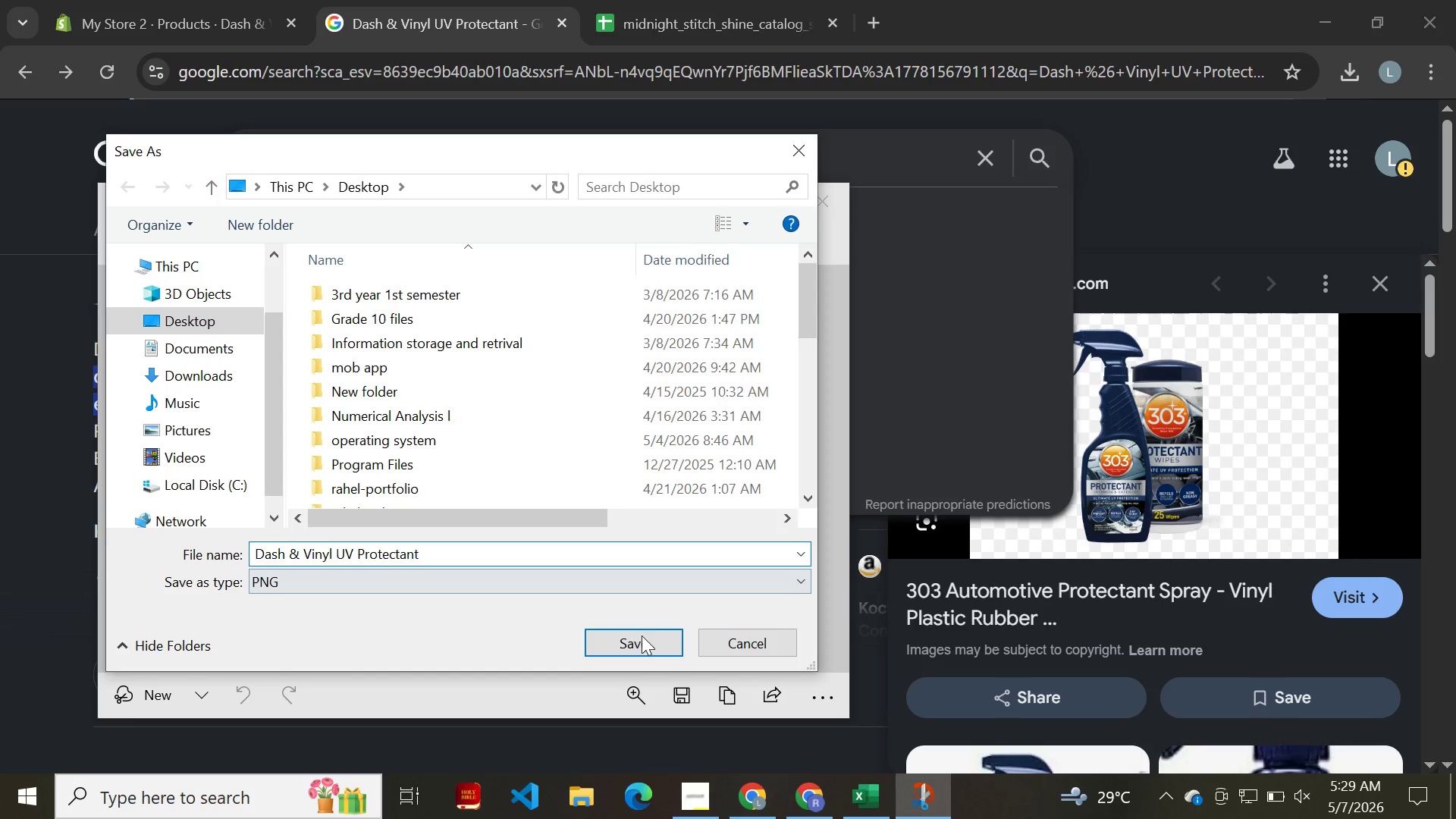 
left_click([645, 641])
 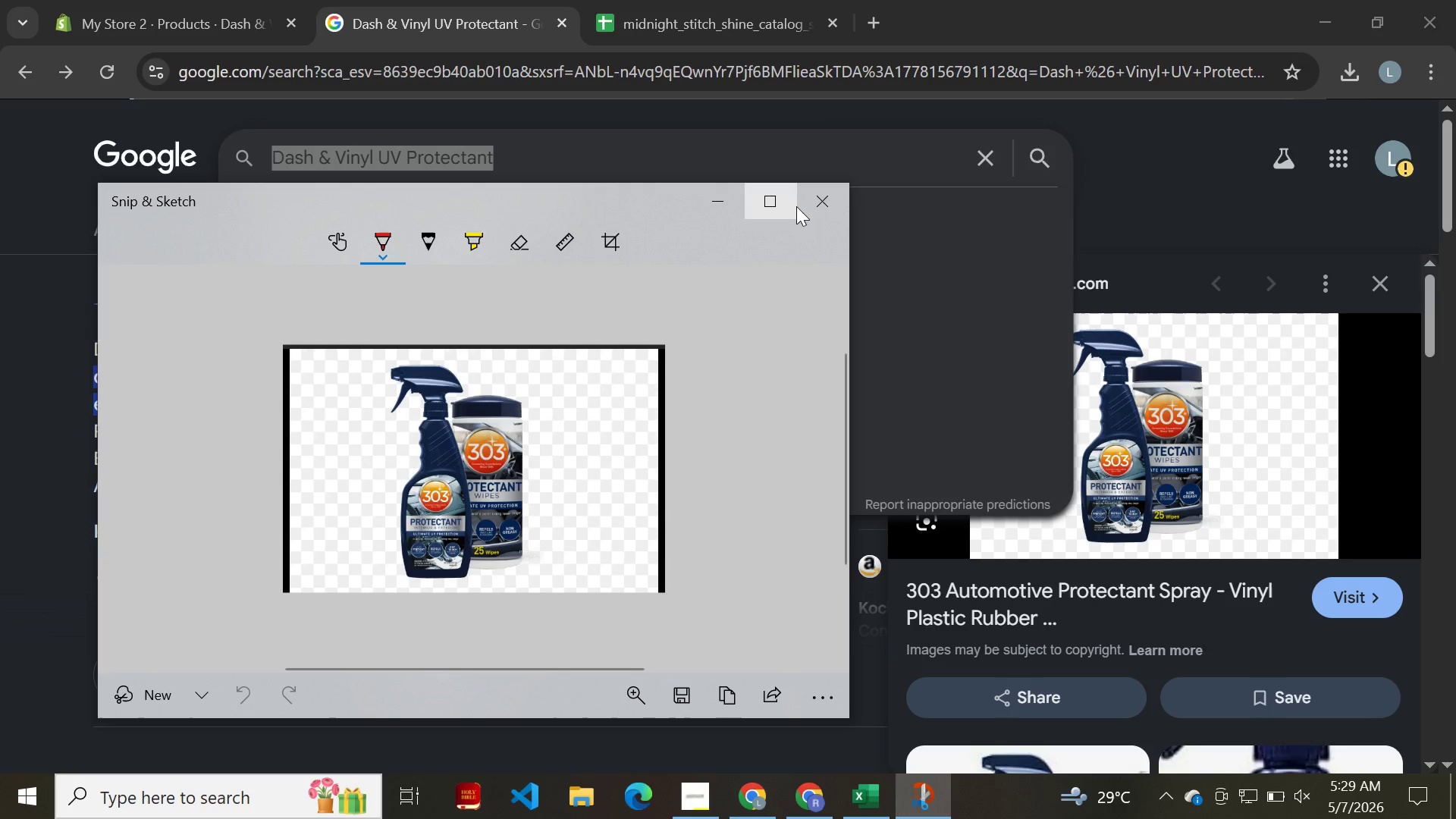 
left_click([821, 212])
 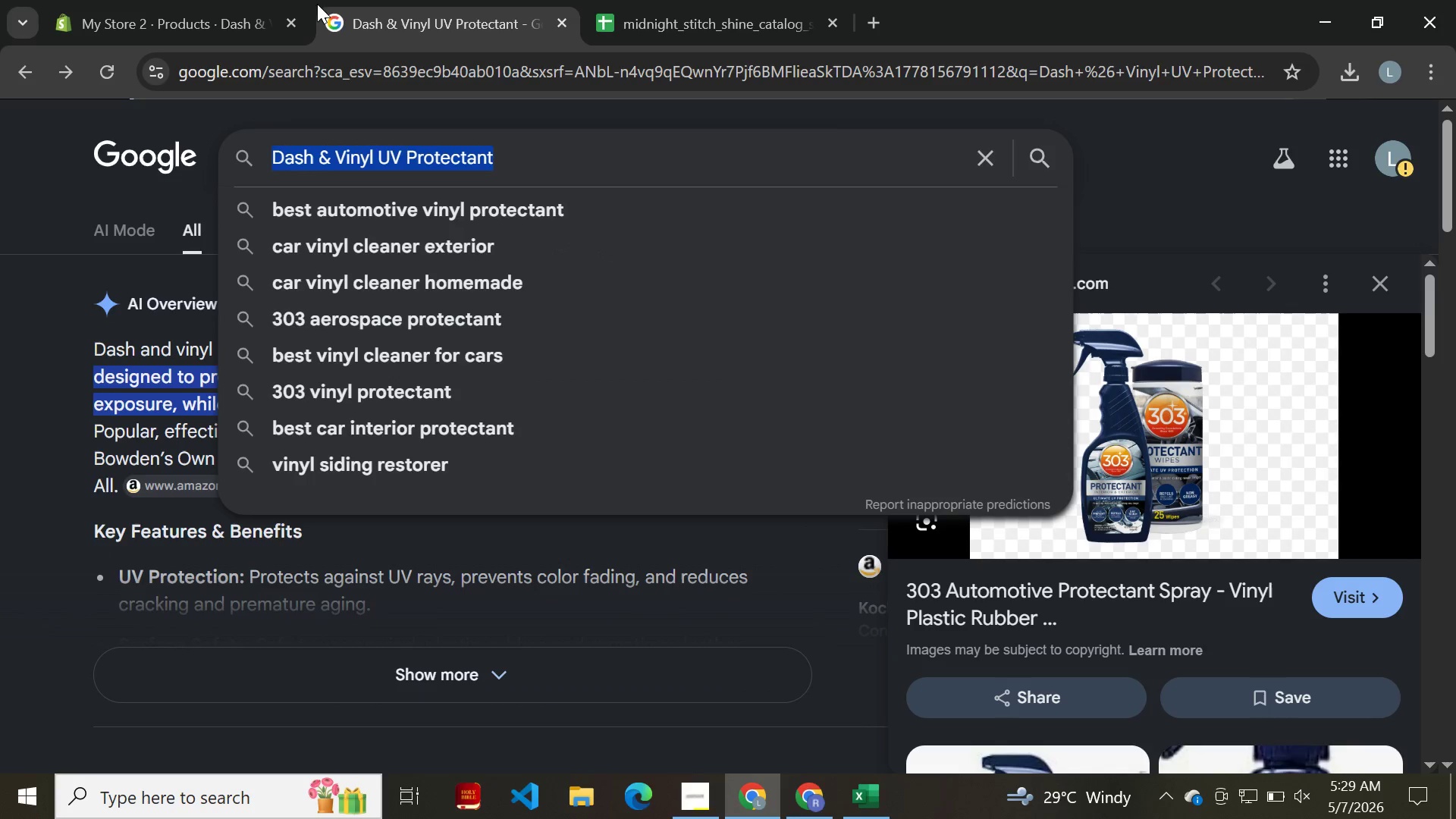 
left_click([209, 0])
 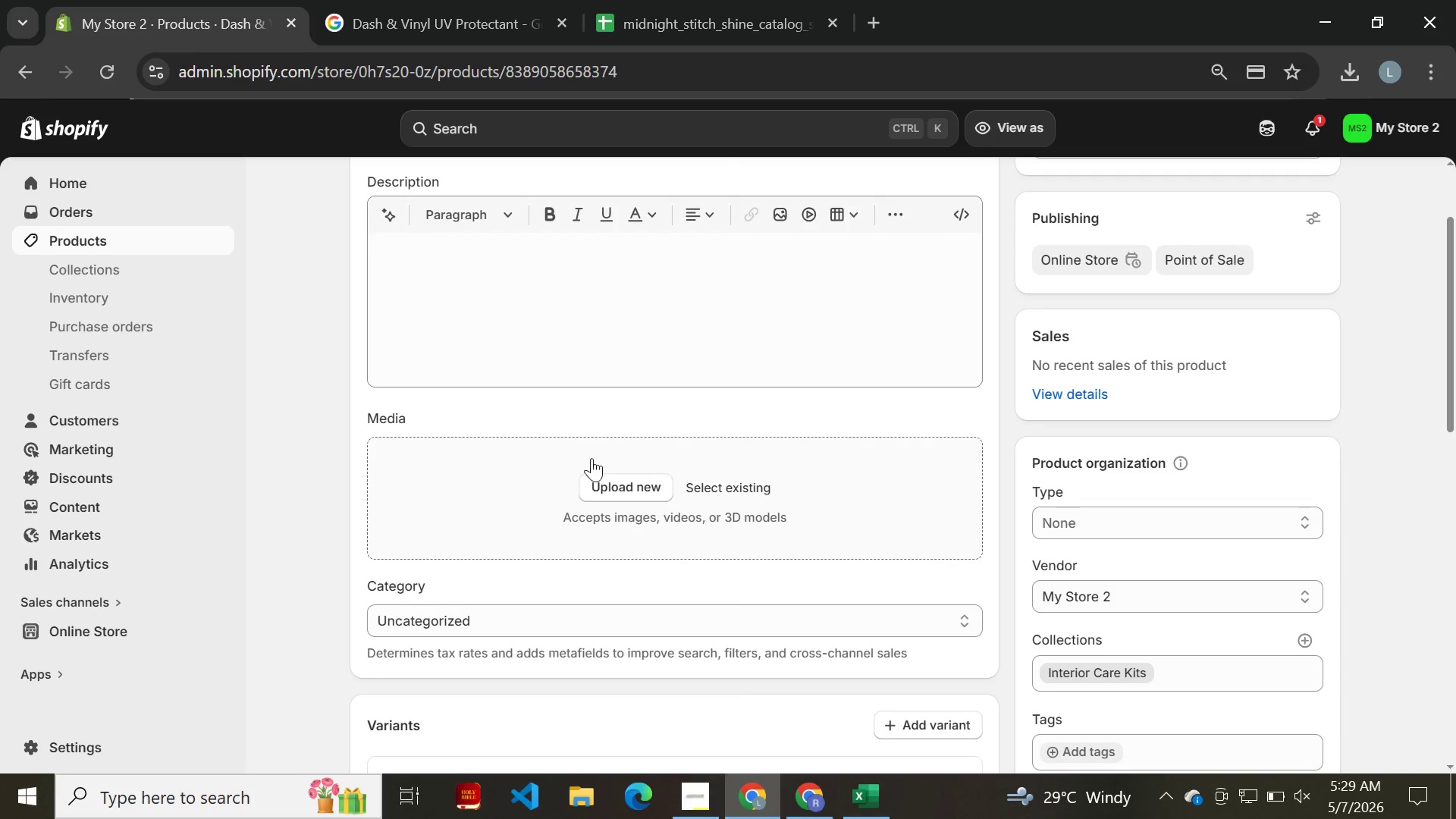 
left_click([612, 479])
 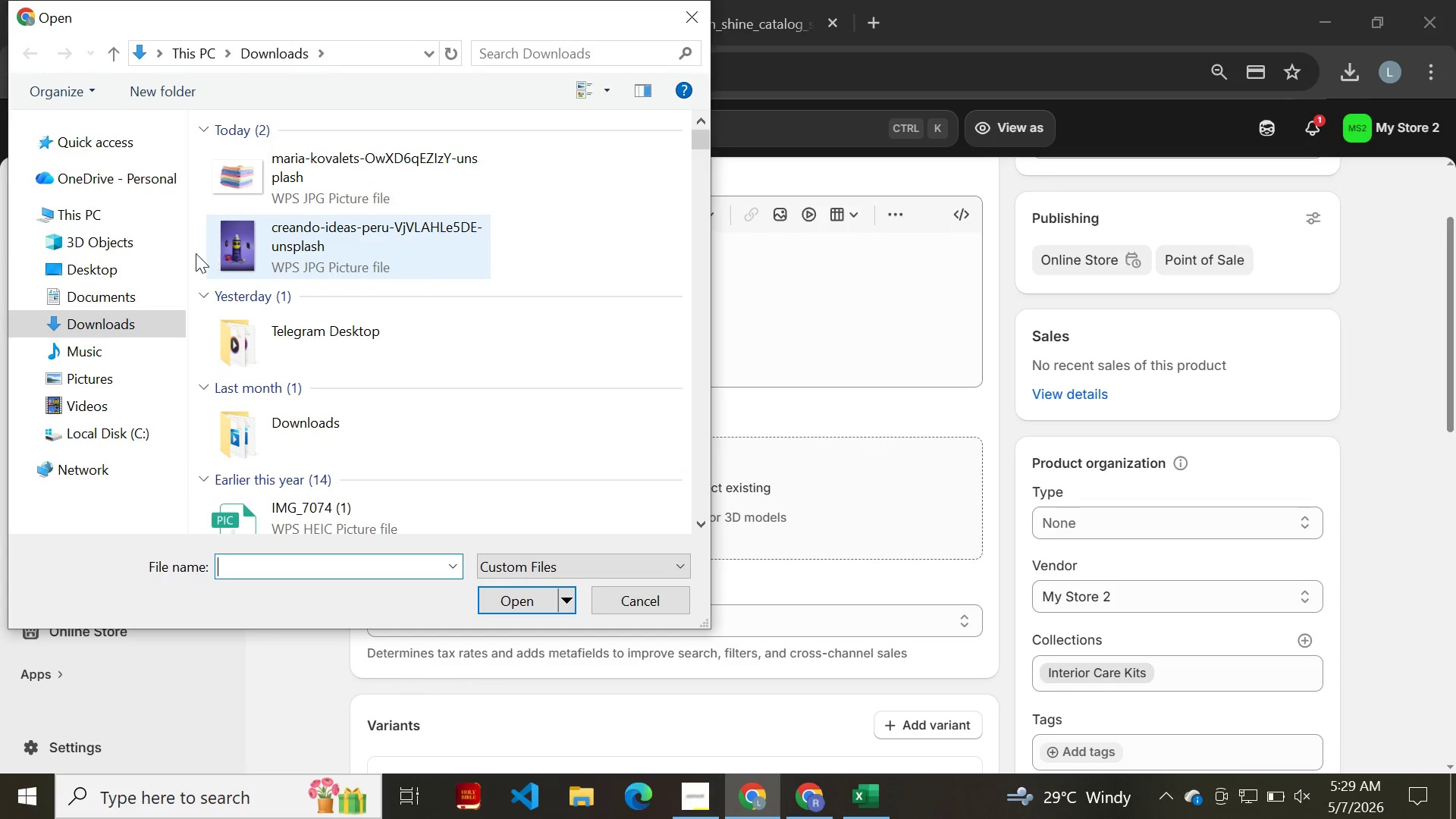 
wait(6.66)
 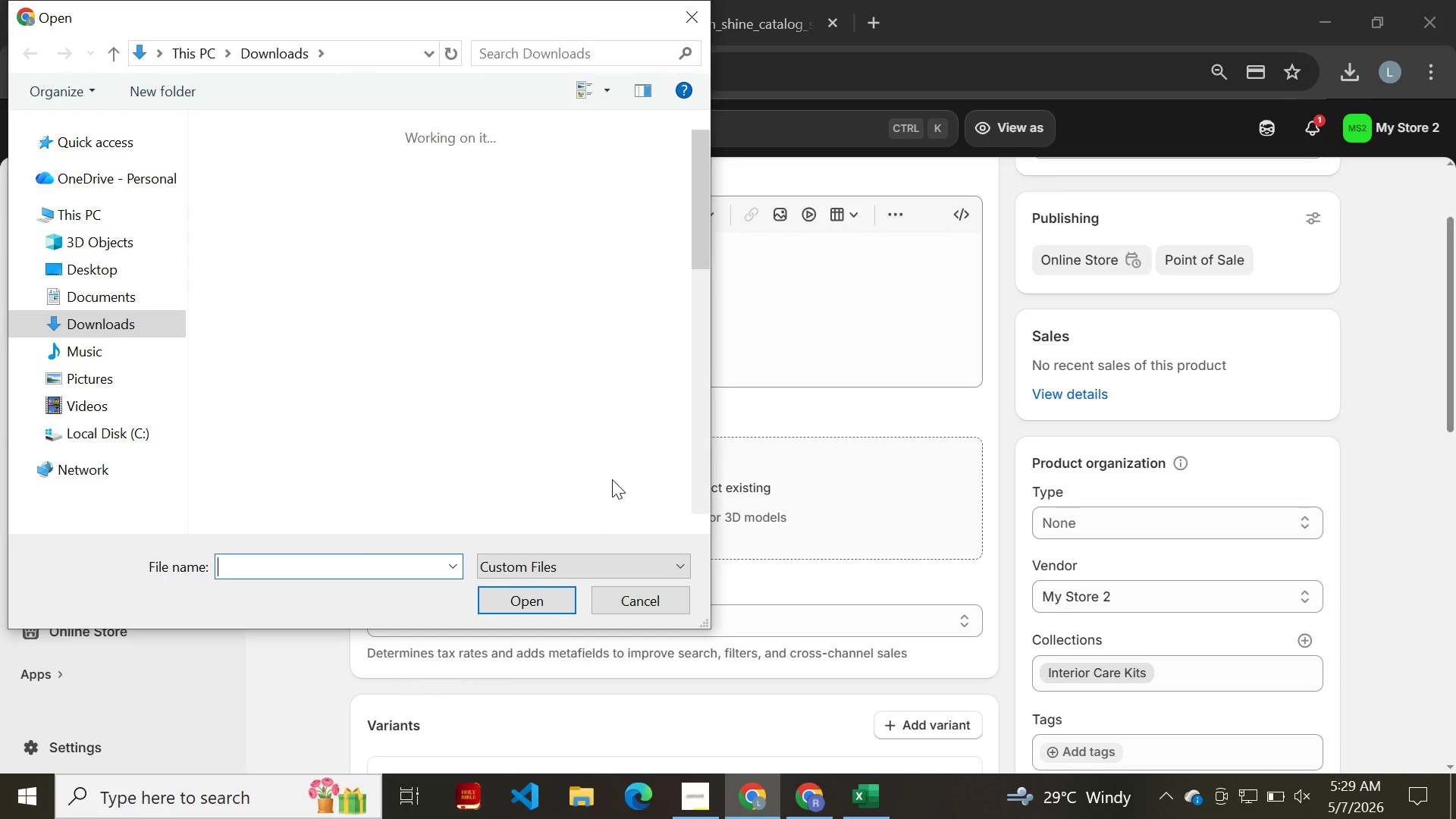 
double_click([132, 264])
 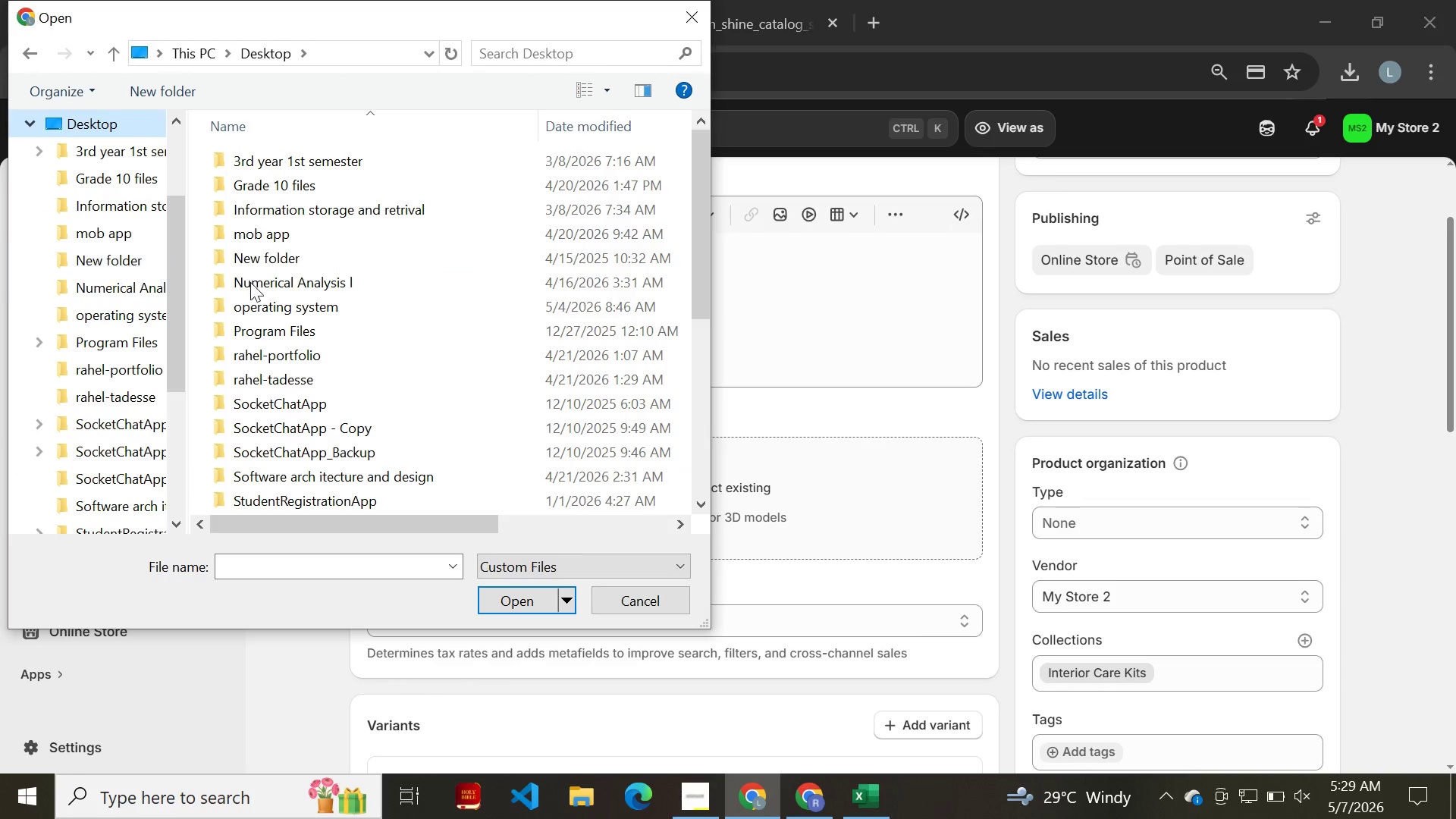 
scroll: coordinate [356, 397], scroll_direction: down, amount: 48.0
 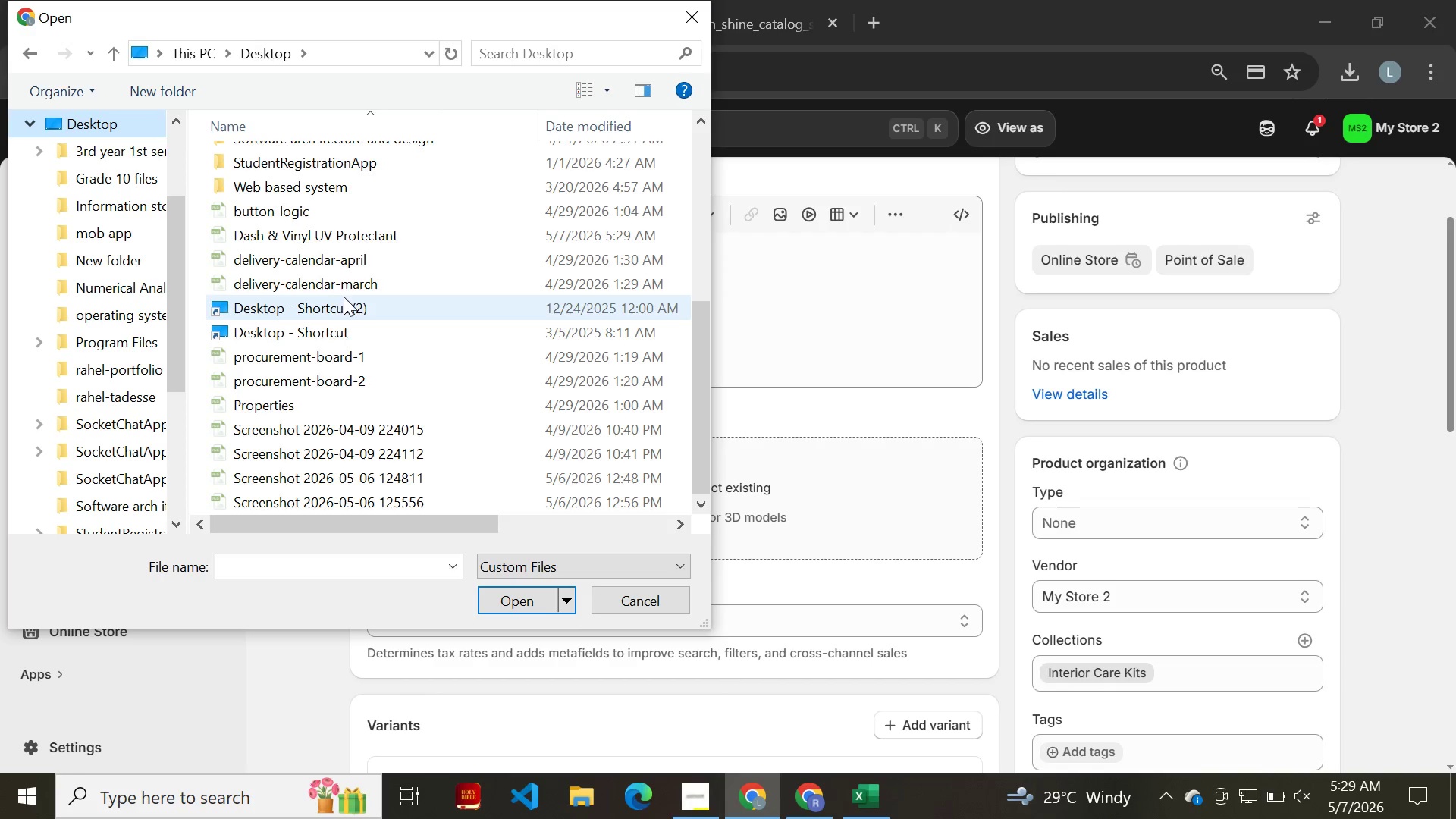 
scroll: coordinate [344, 297], scroll_direction: none, amount: 0.0
 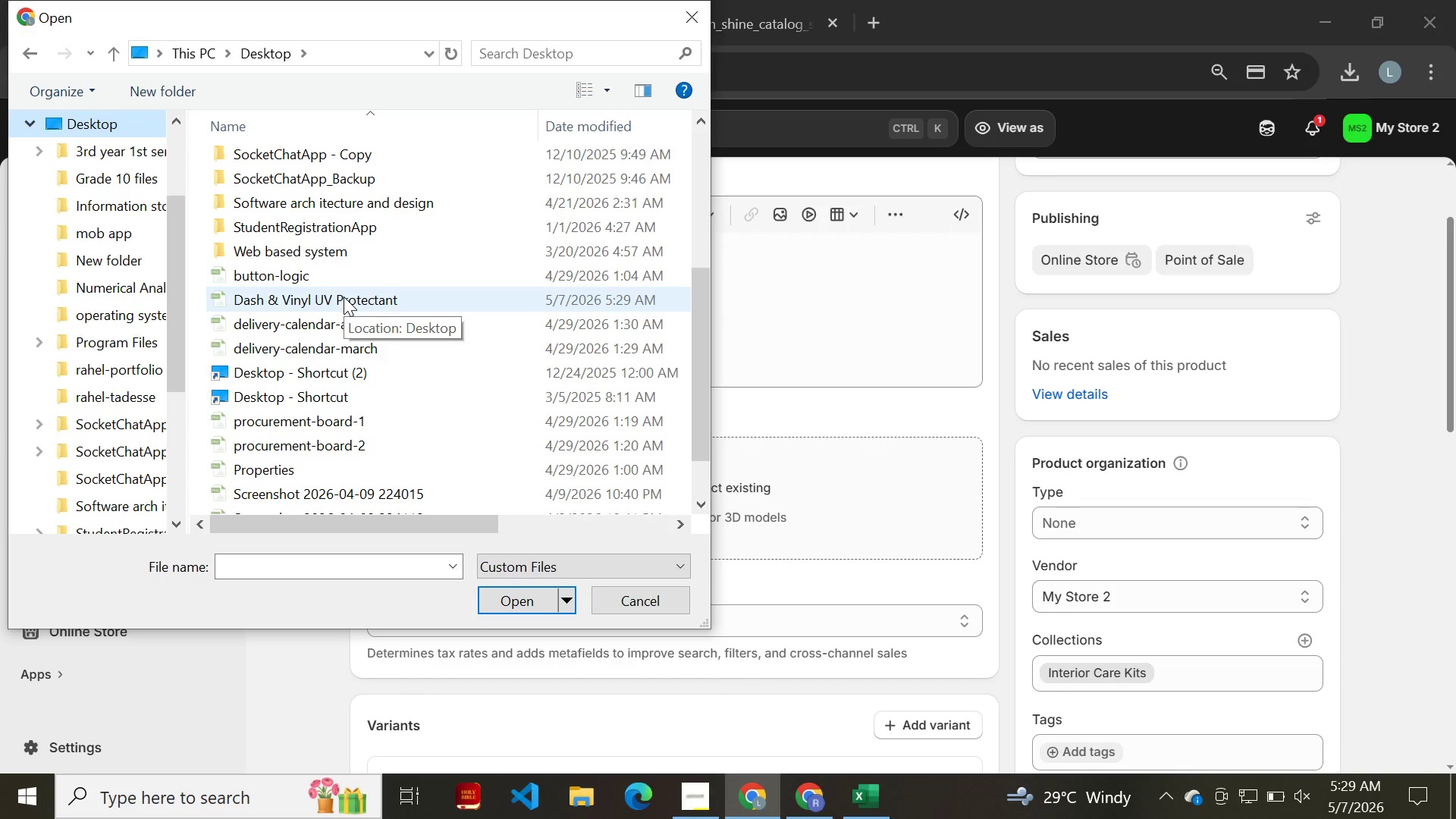 
left_click([344, 297])
 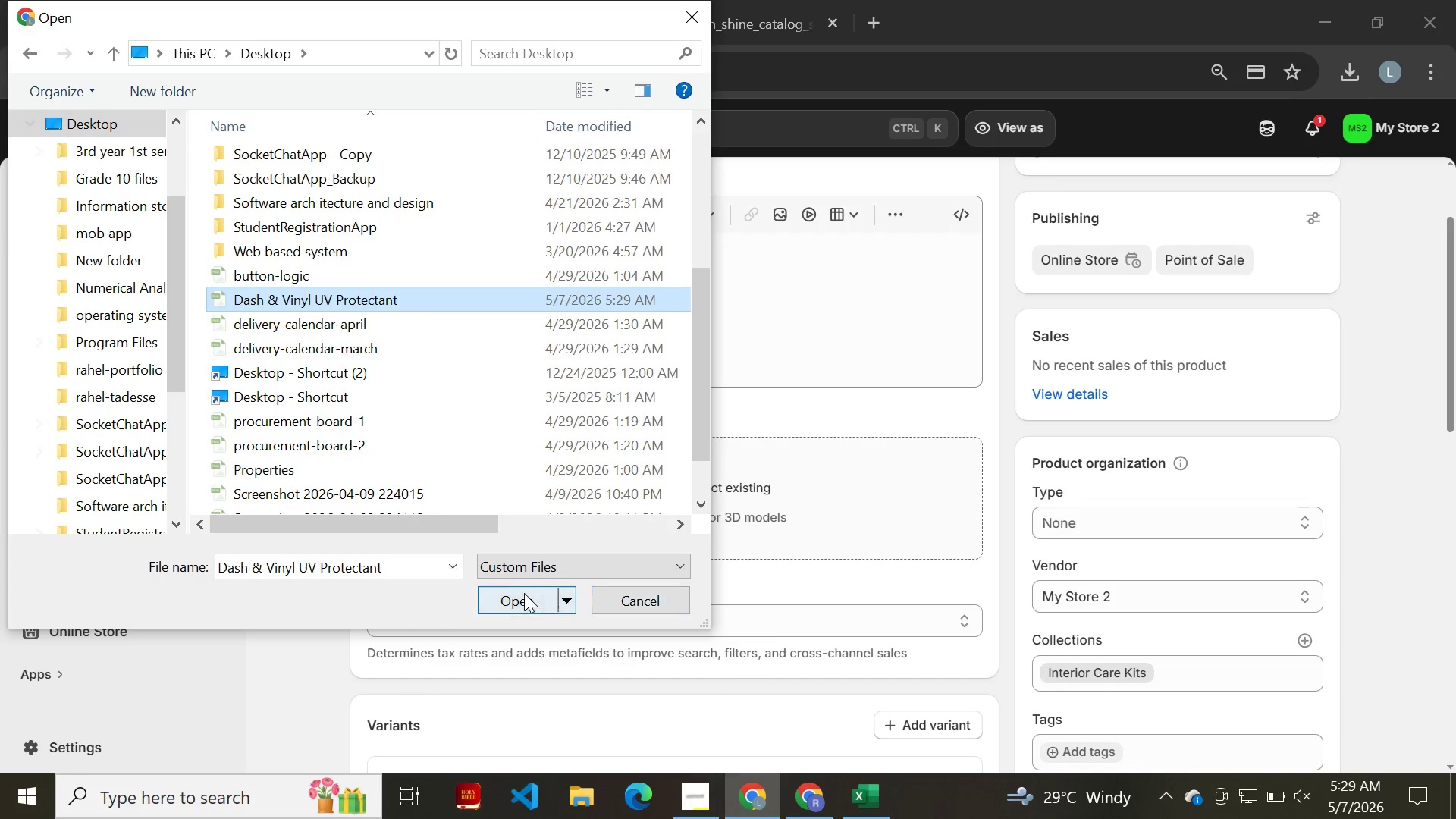 
left_click([520, 593])
 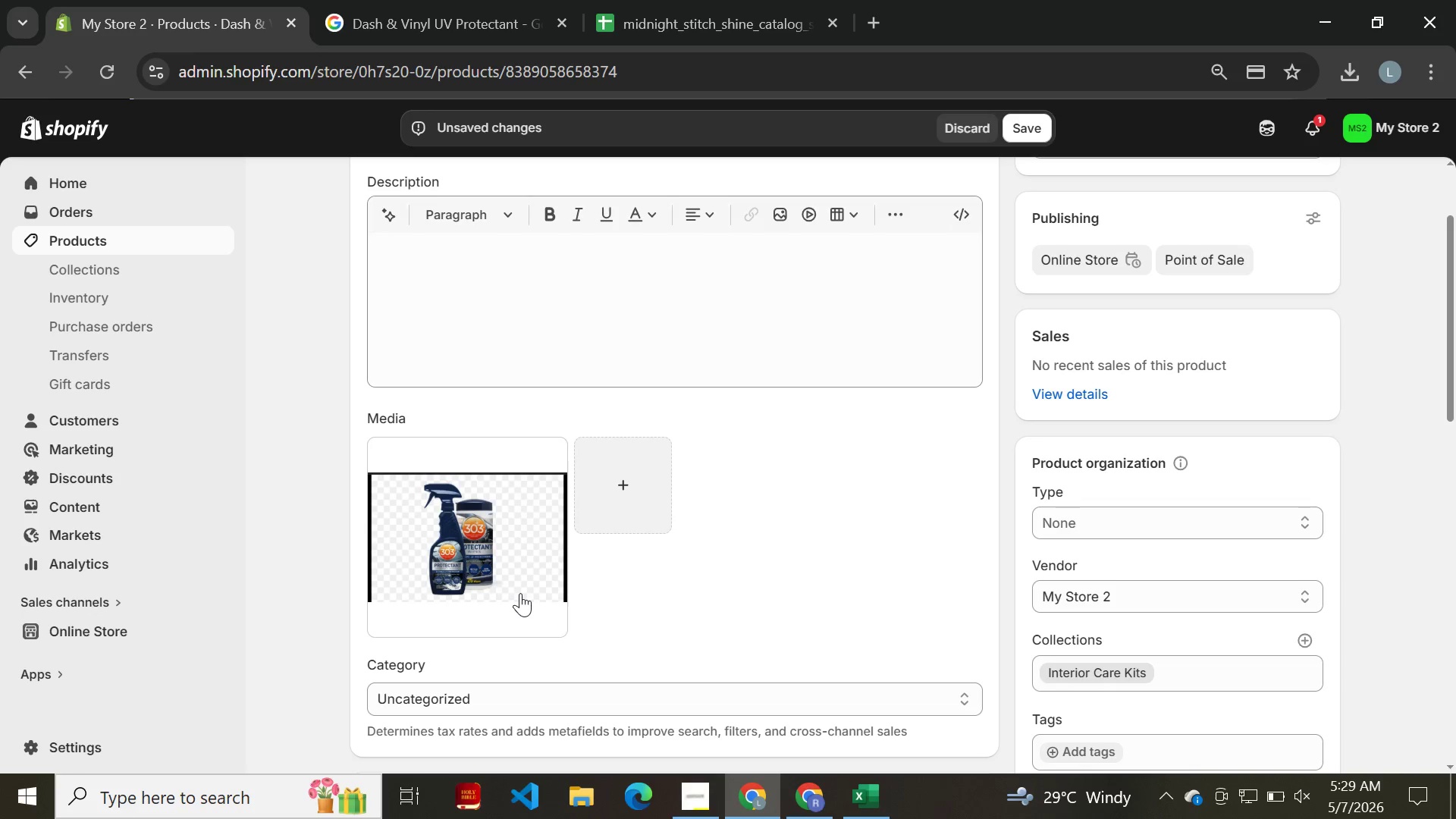 
wait(14.45)
 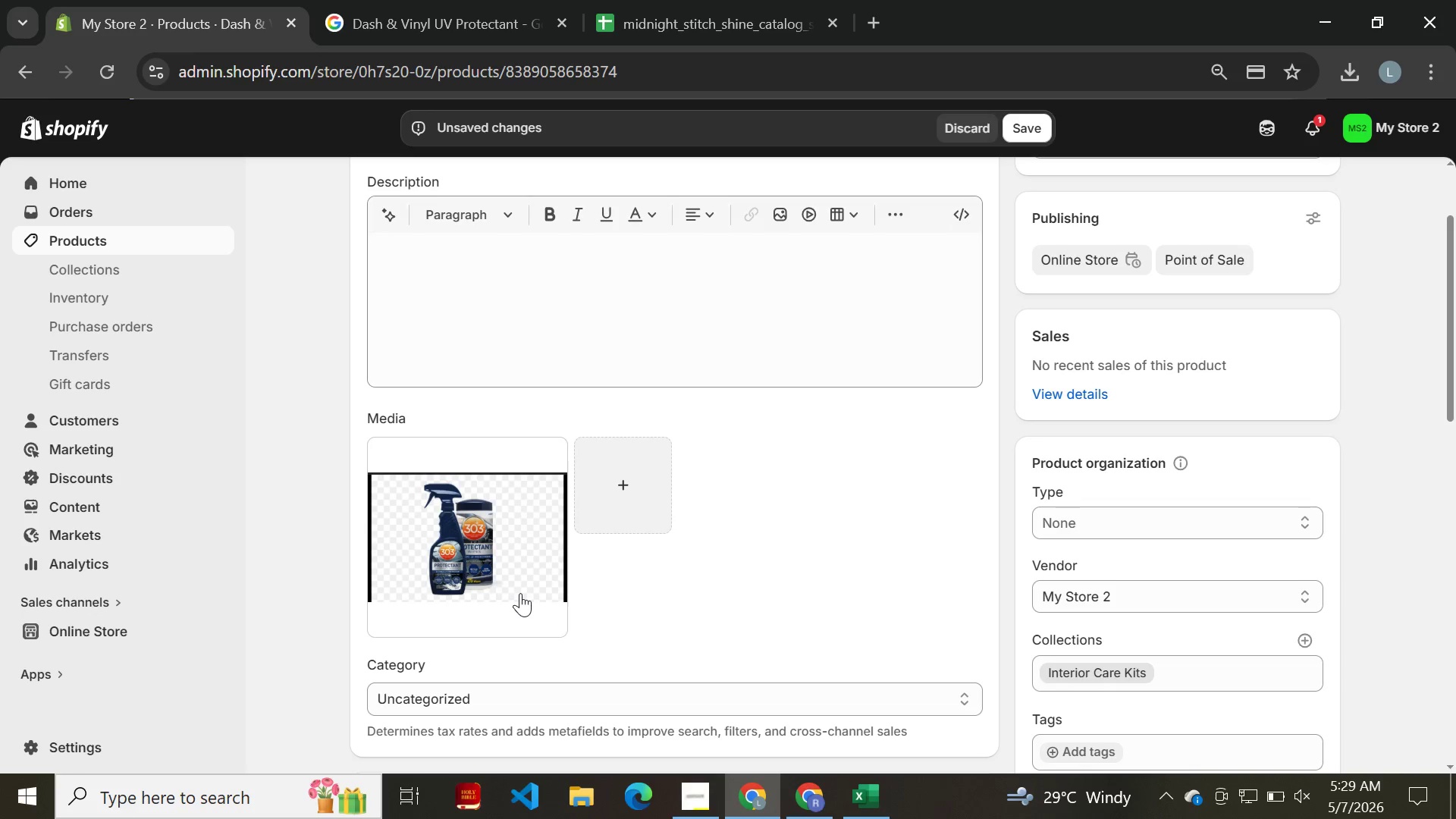 
left_click([519, 555])
 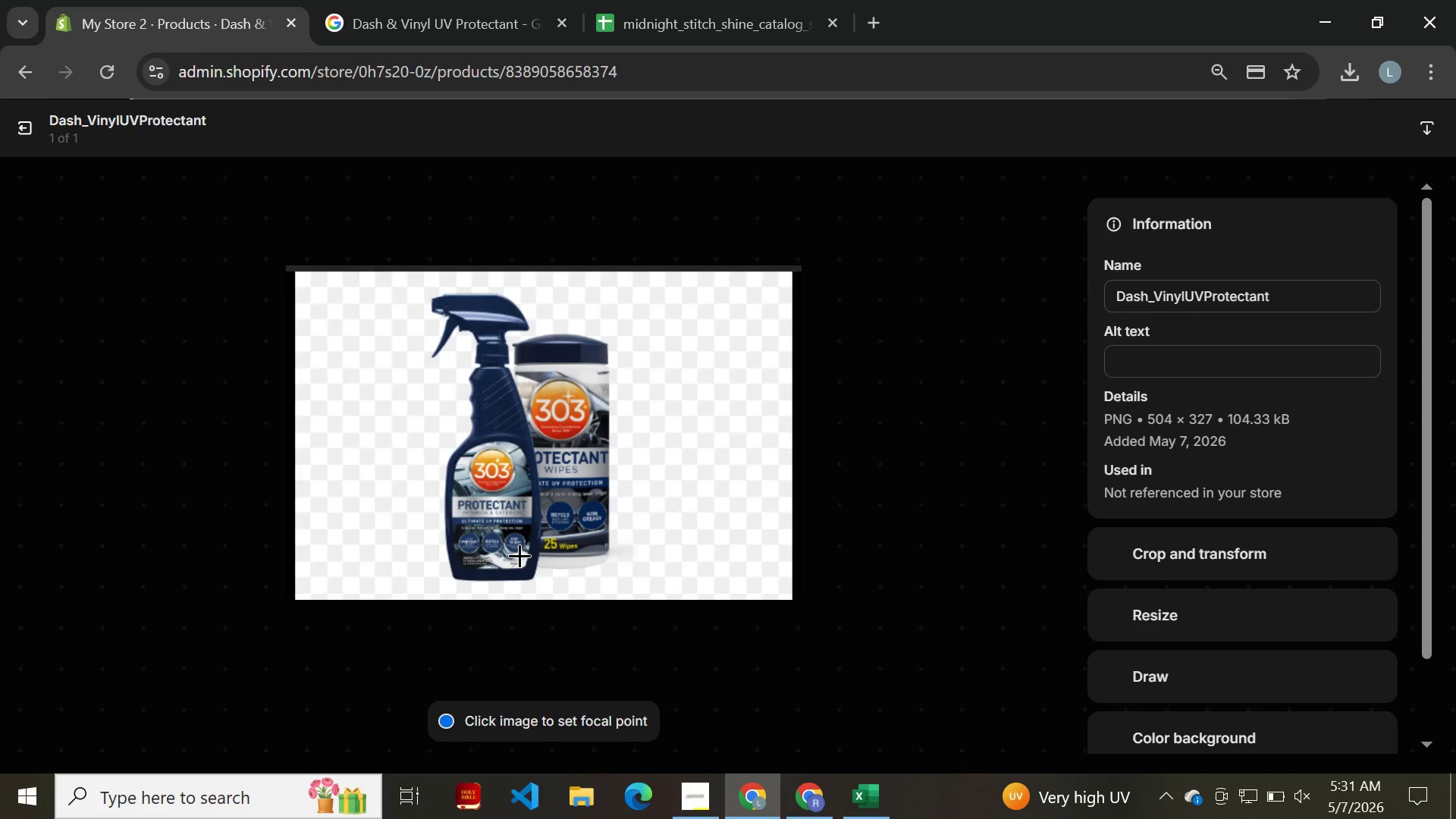 
wait(113.55)
 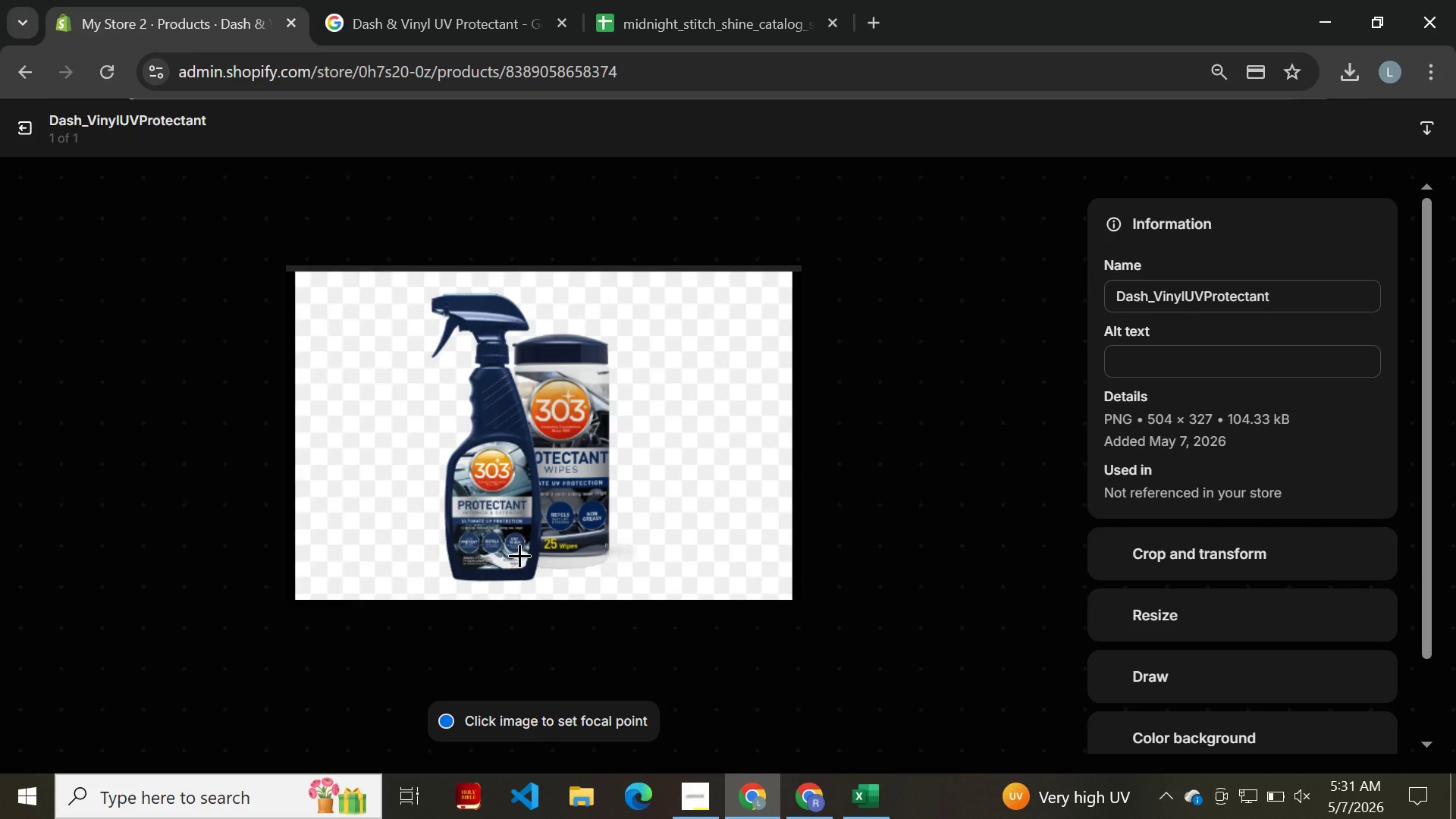 
left_click([1168, 366])
 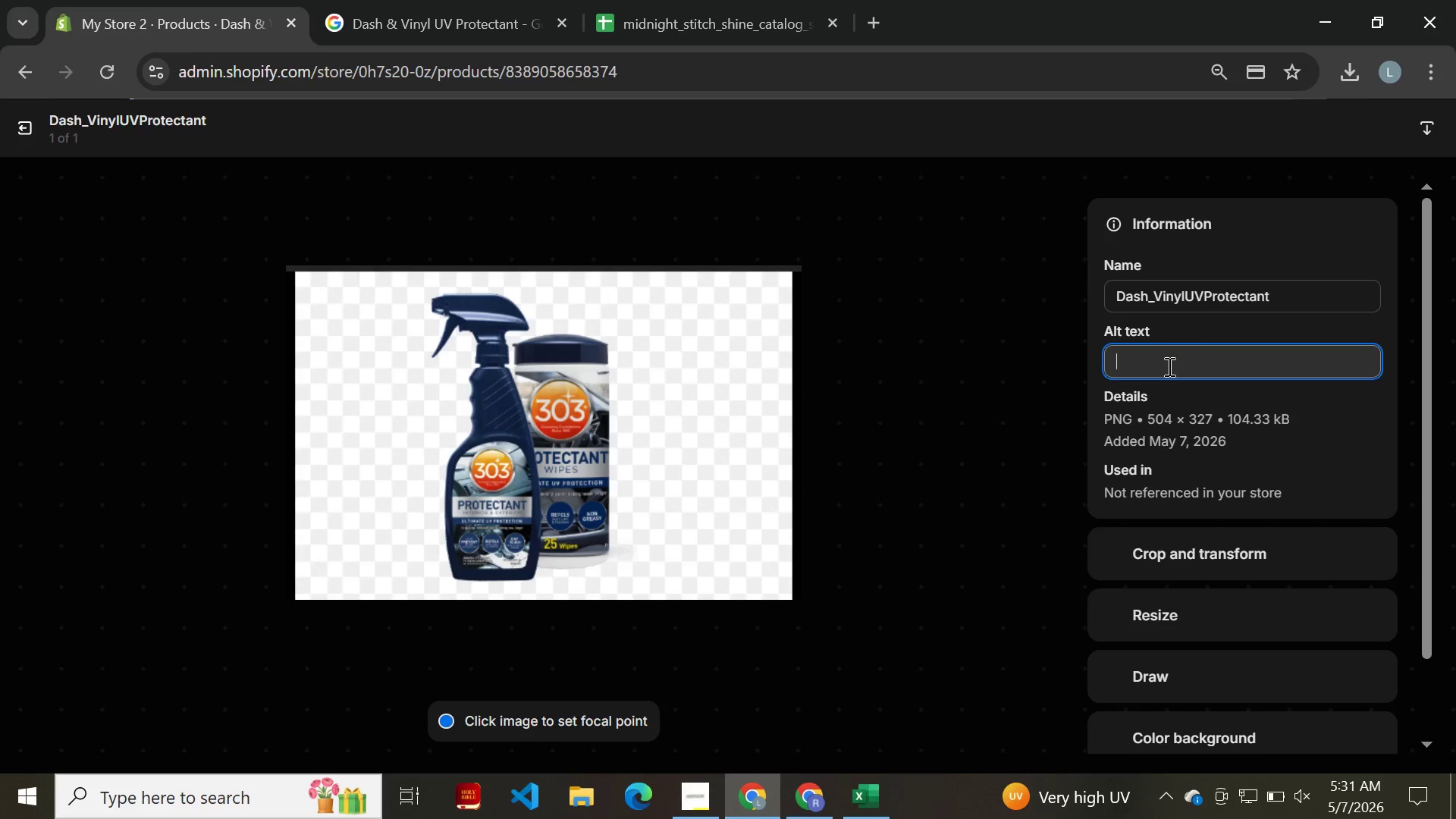 
wait(10.19)
 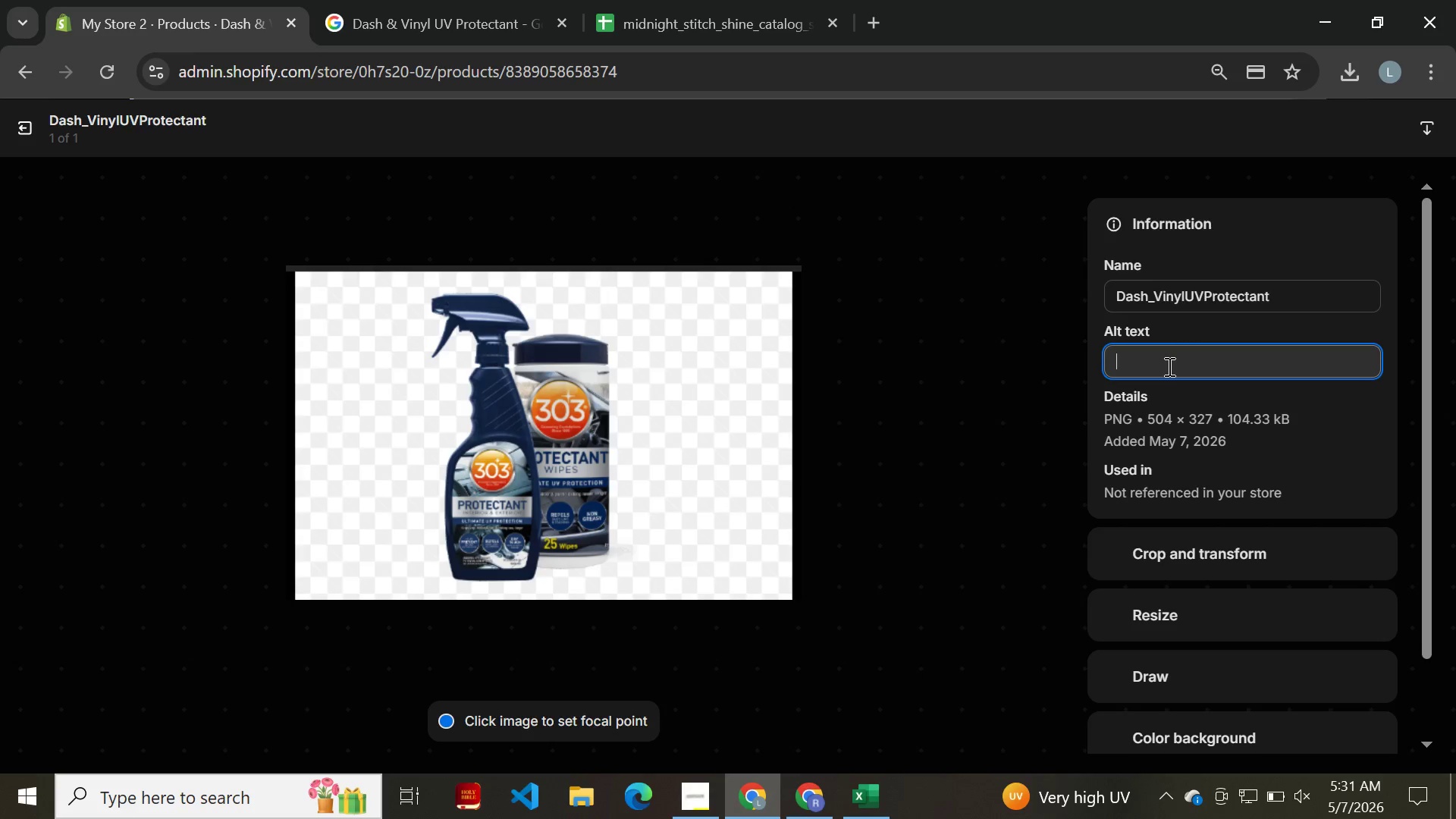 
left_click([1192, 356])
 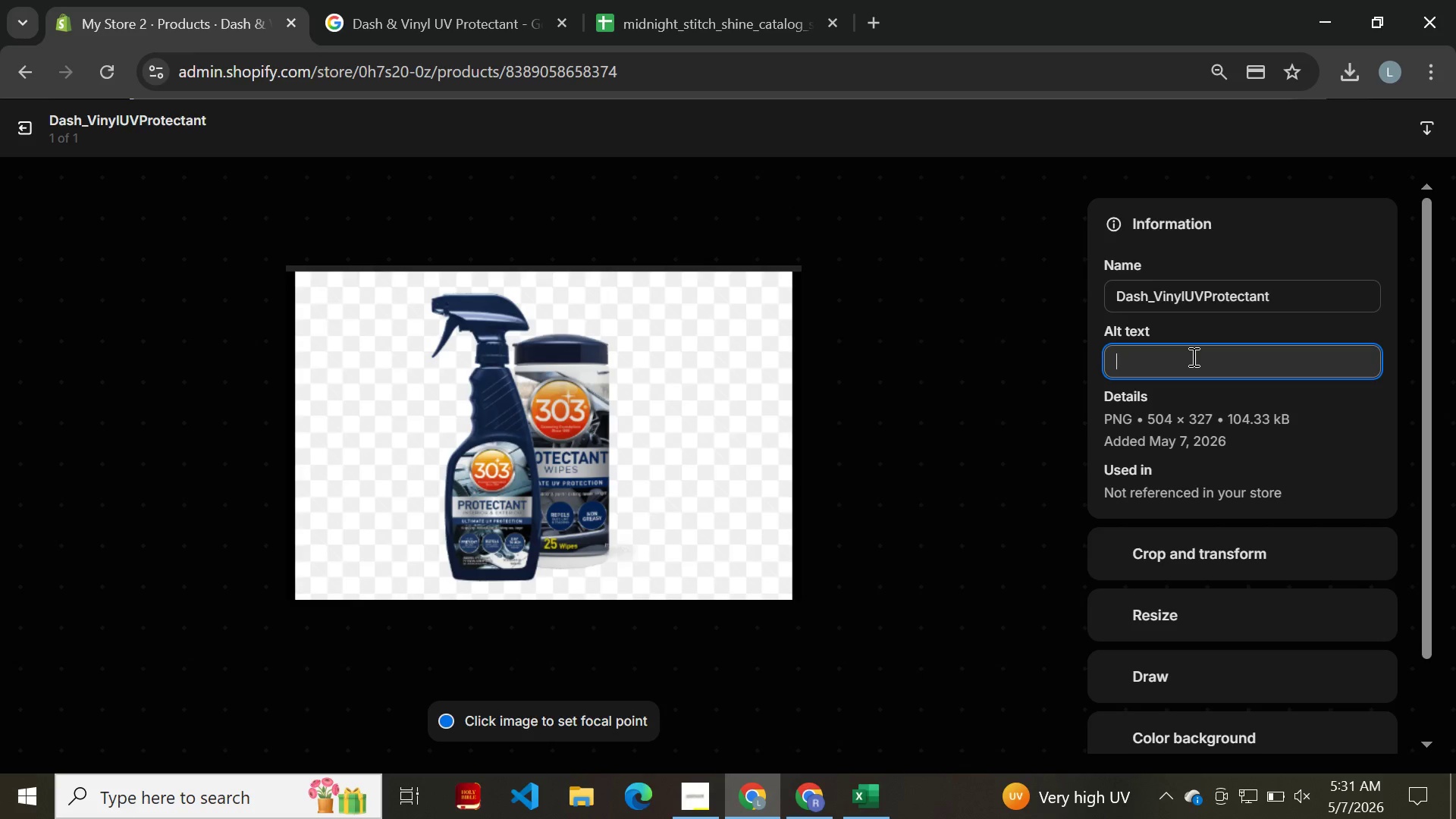 
type(A package of 2)
key(Backspace)
type(303 prote)
key(Backspace)
key(Backspace)
key(Backspace)
key(Backspace)
key(Backspace)
type(Protectant w)
key(Backspace)
type(Wipes for dash and vinl)
key(Backspace)
type(yly lab)
key(Backspace)
key(Backspace)
key(Backspace)
key(Backspace)
key(Backspace)
type( l)
key(Backspace)
type(labeled "")
 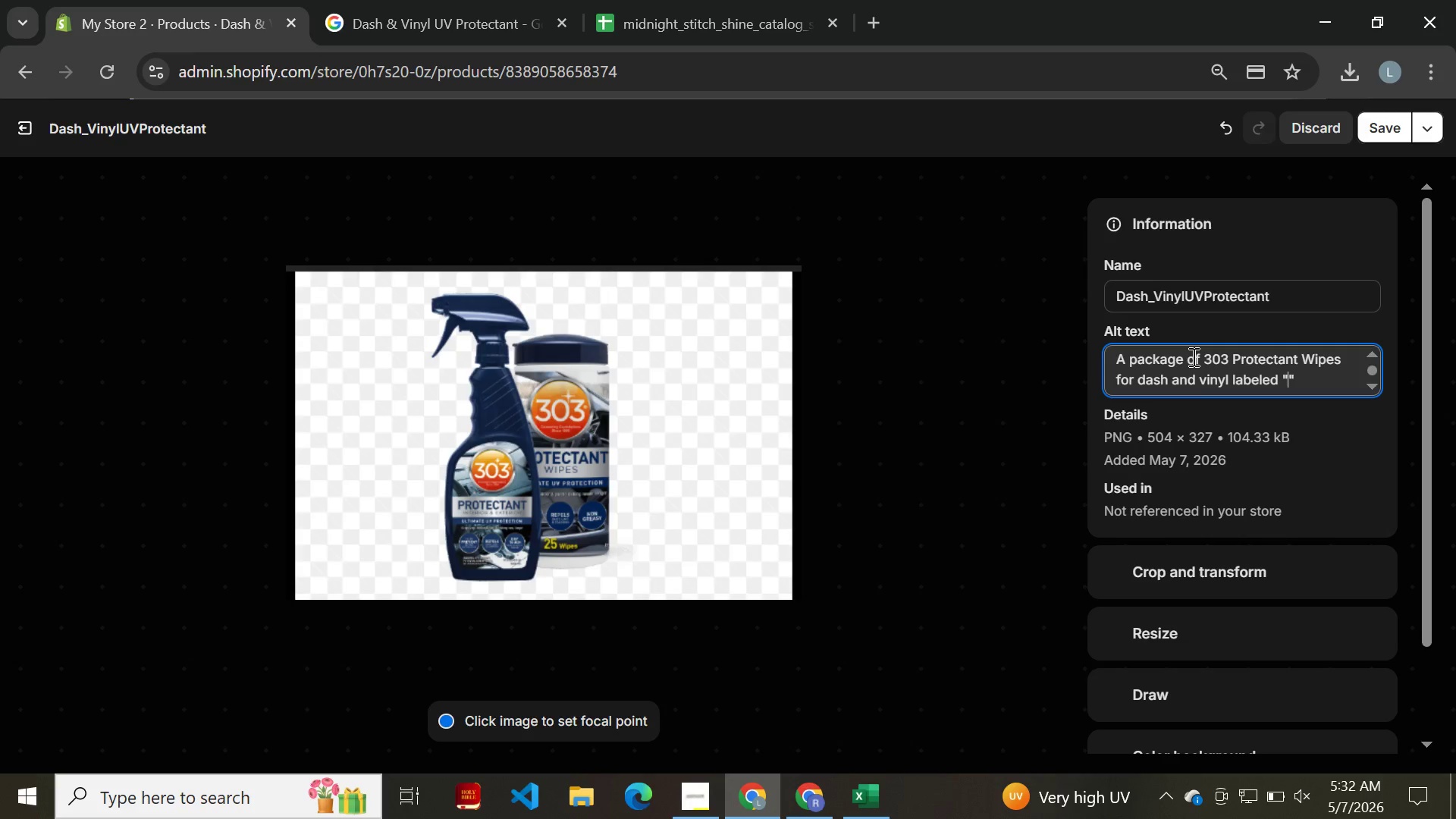 
 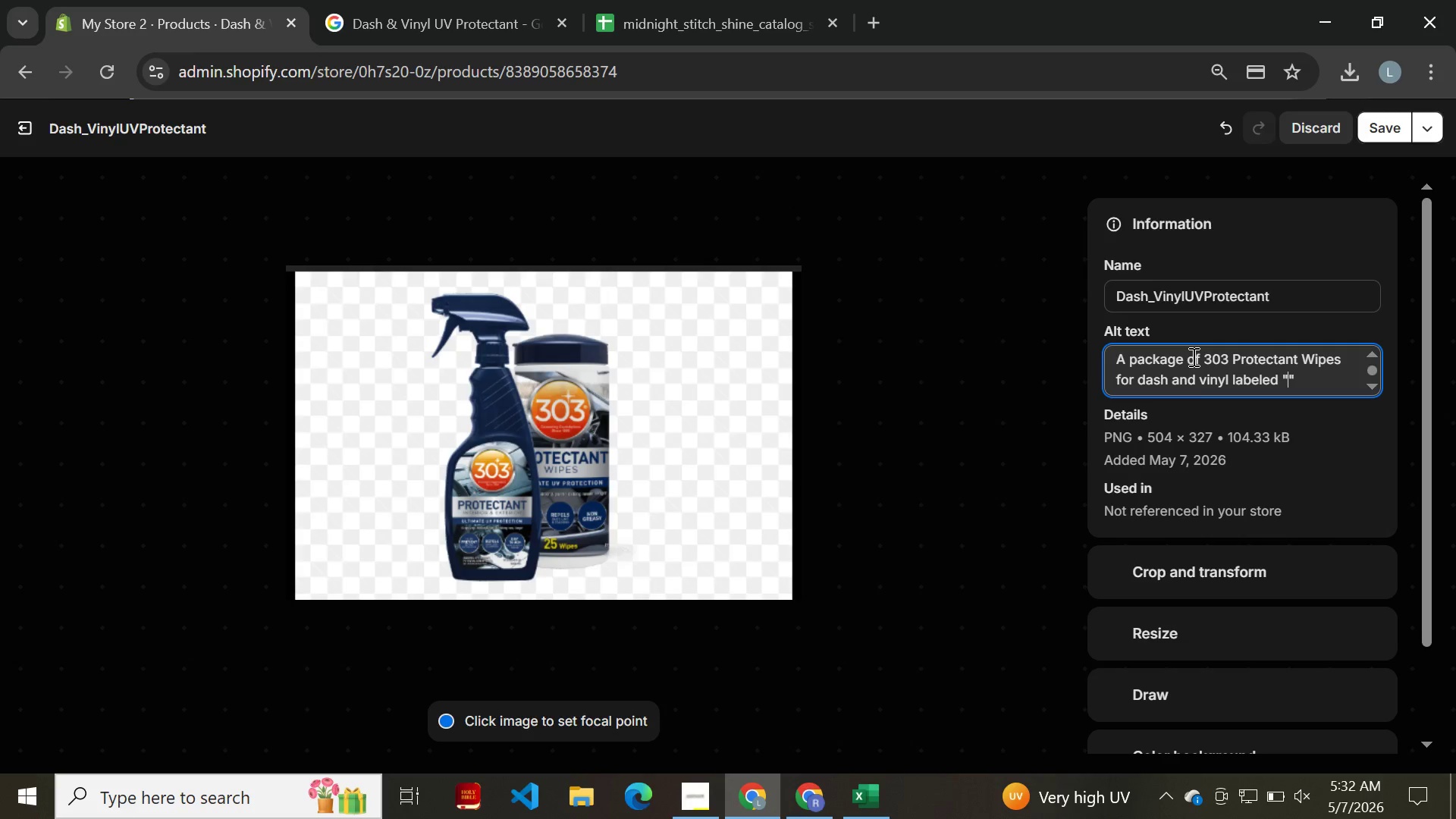 
key(ArrowLeft)
 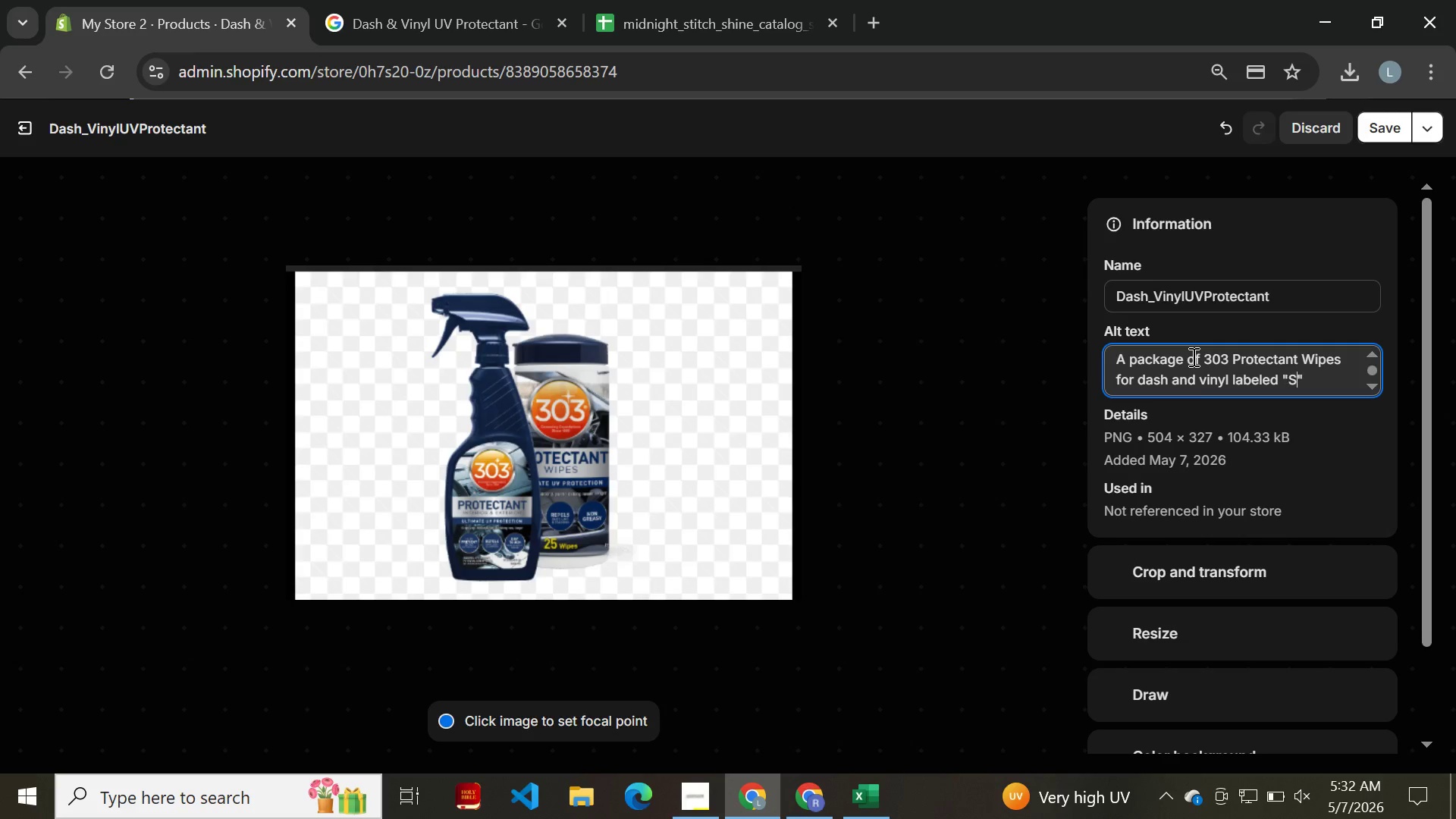 
type(STEEL WIPES)
 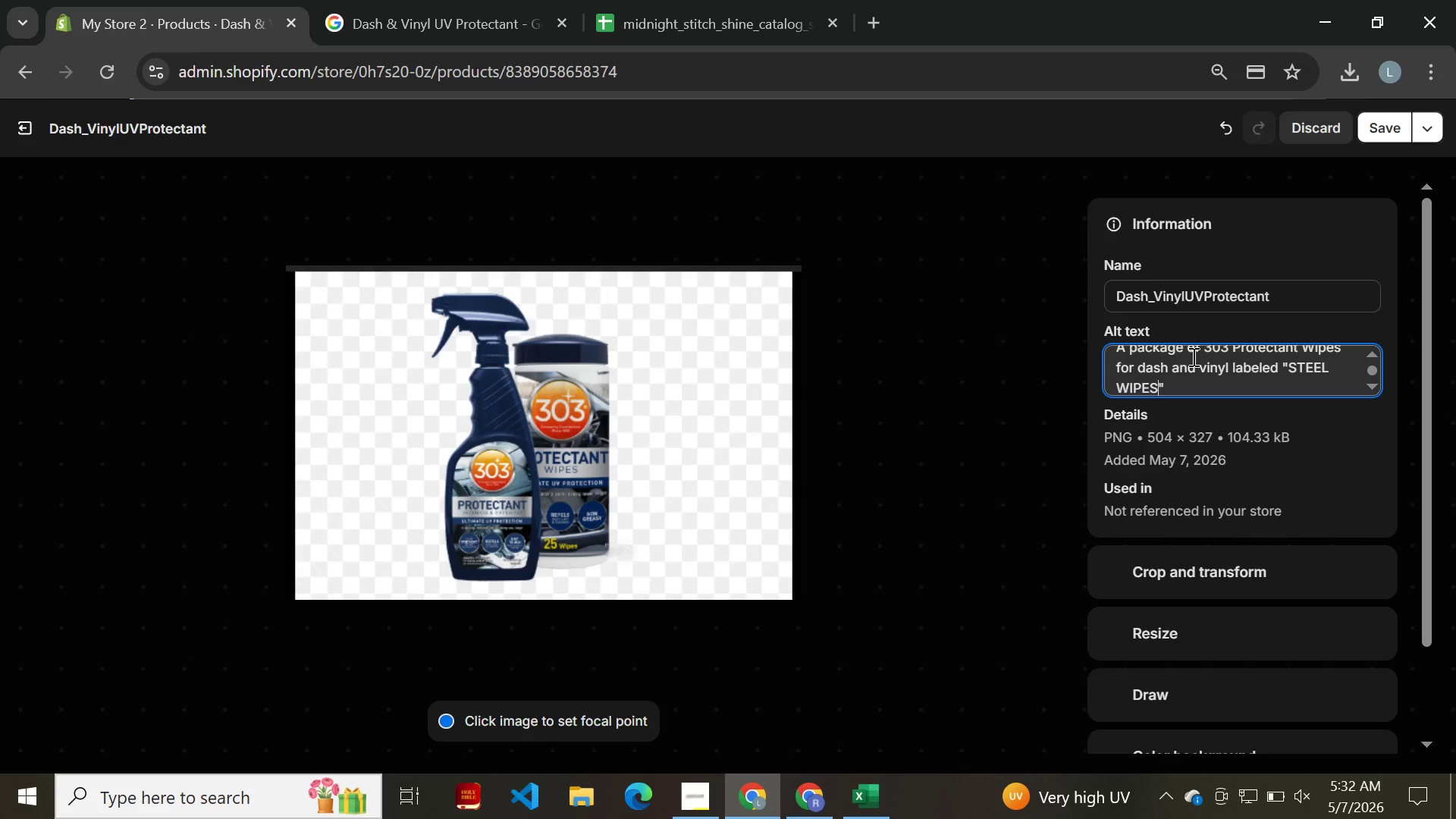 
key(ArrowRight)
 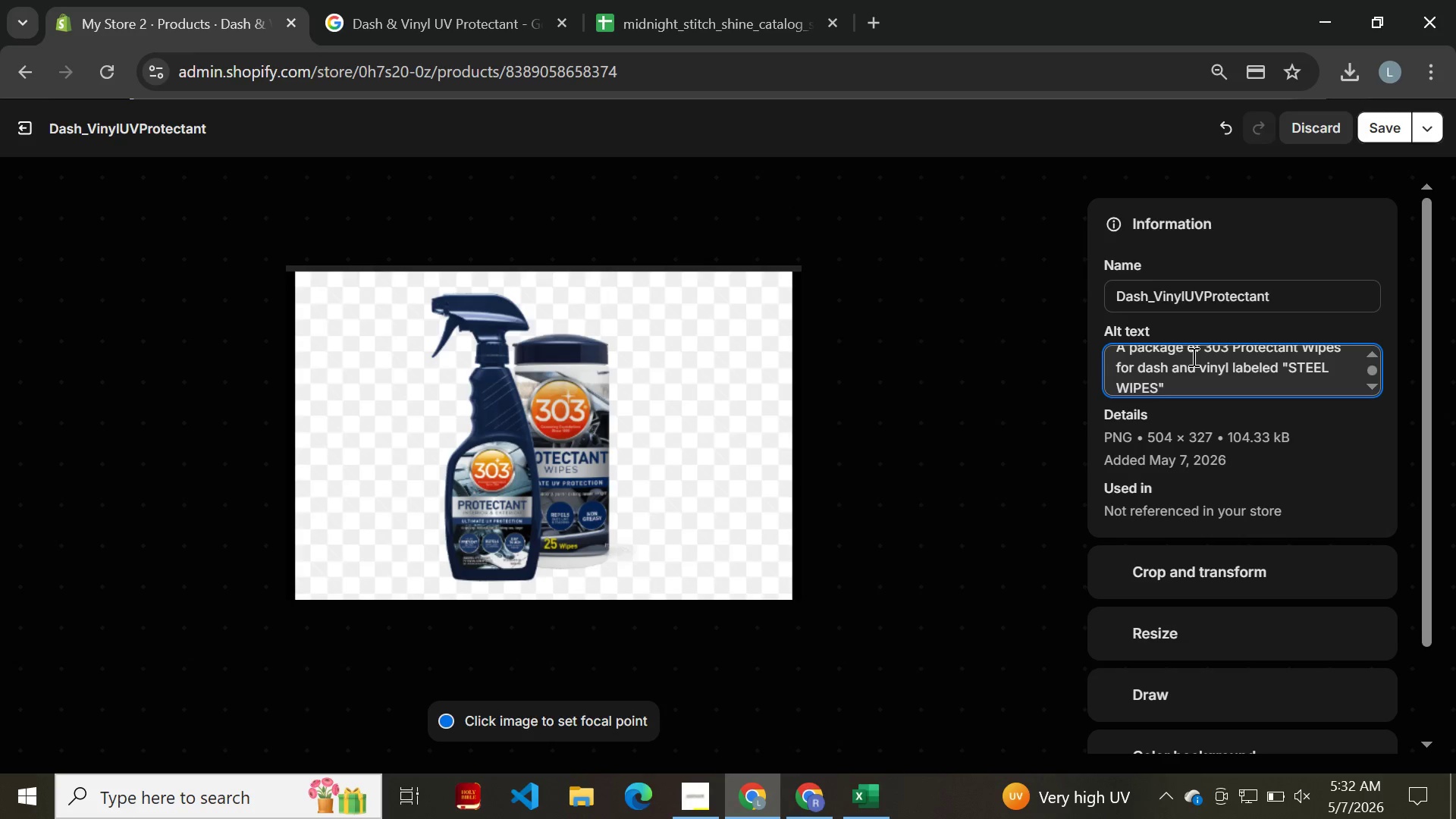 
type( and "")
 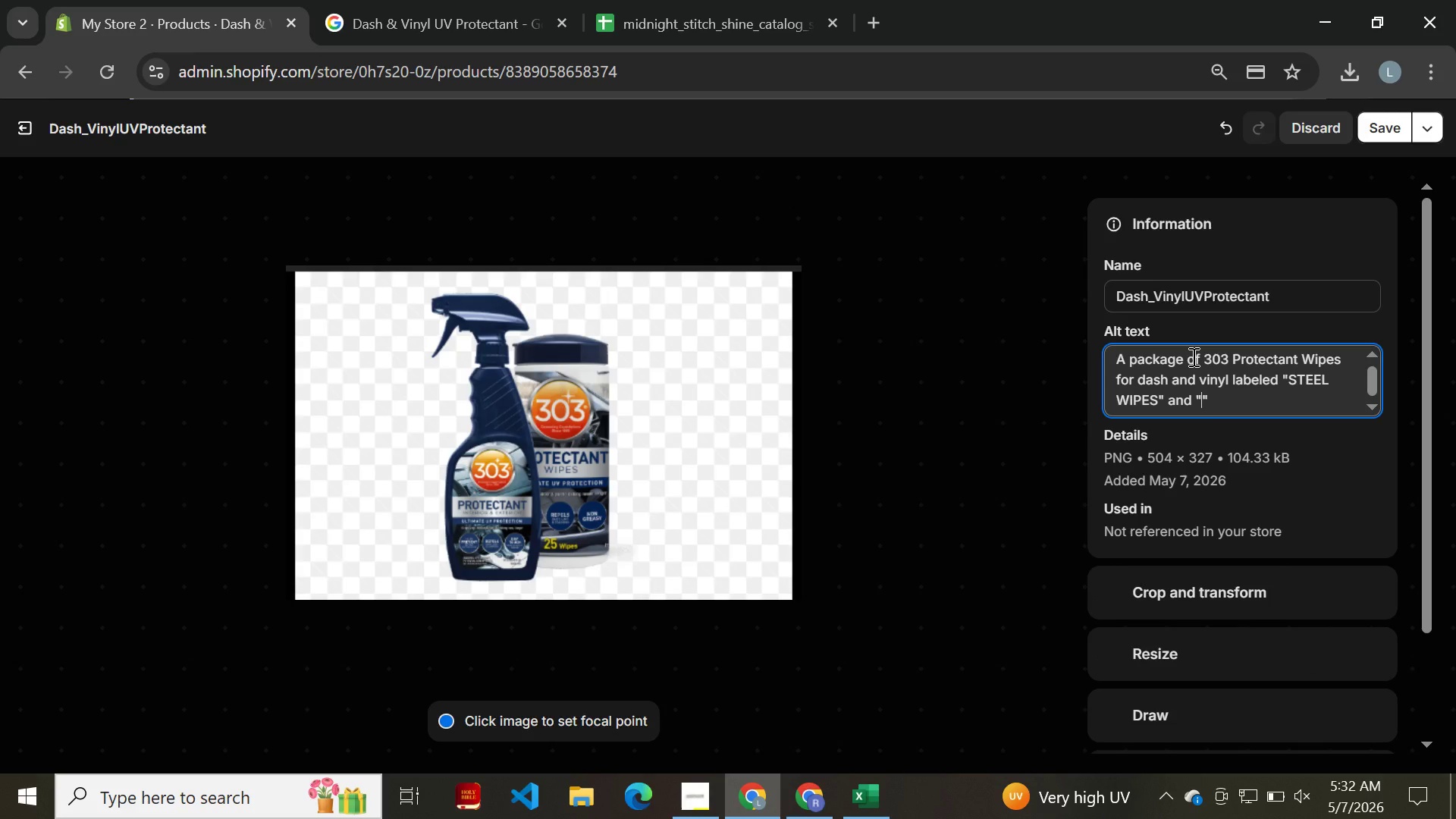 
 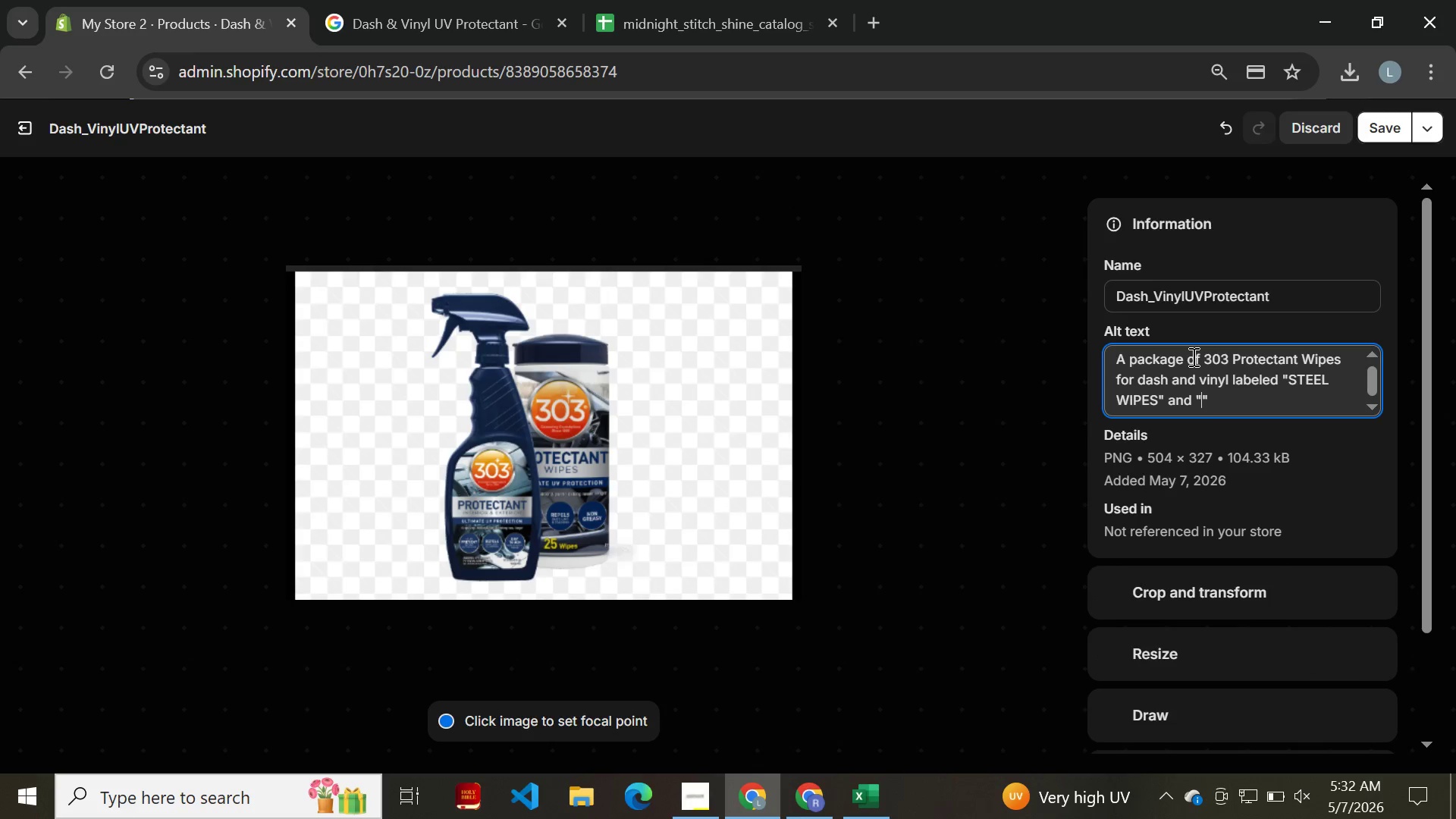 
key(ArrowLeft)
 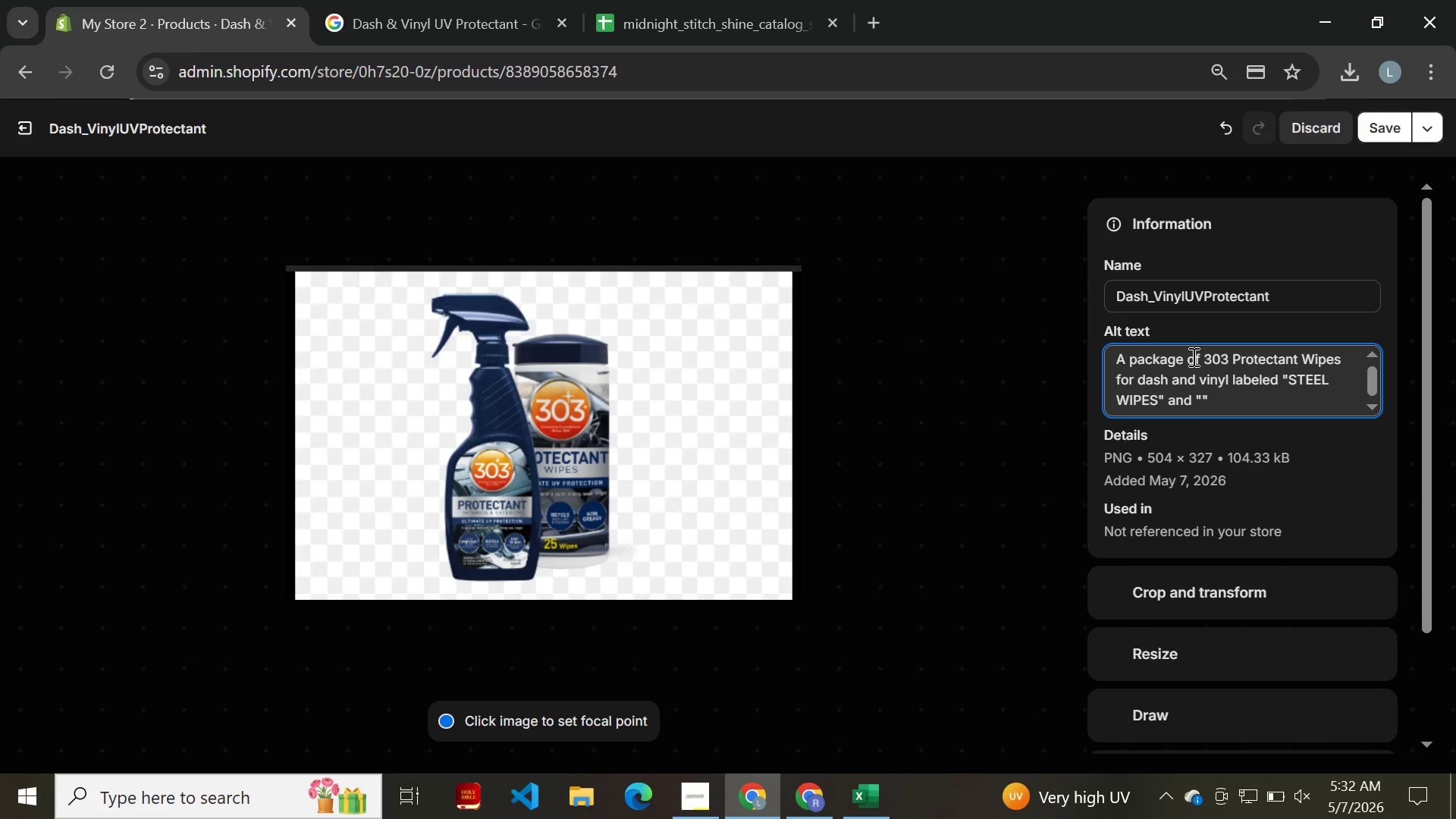 
type(25 work)
key(Backspace)
key(Backspace)
key(Backspace)
key(Backspace)
key(Backspace)
key(Backspace)
type(WORKS")
 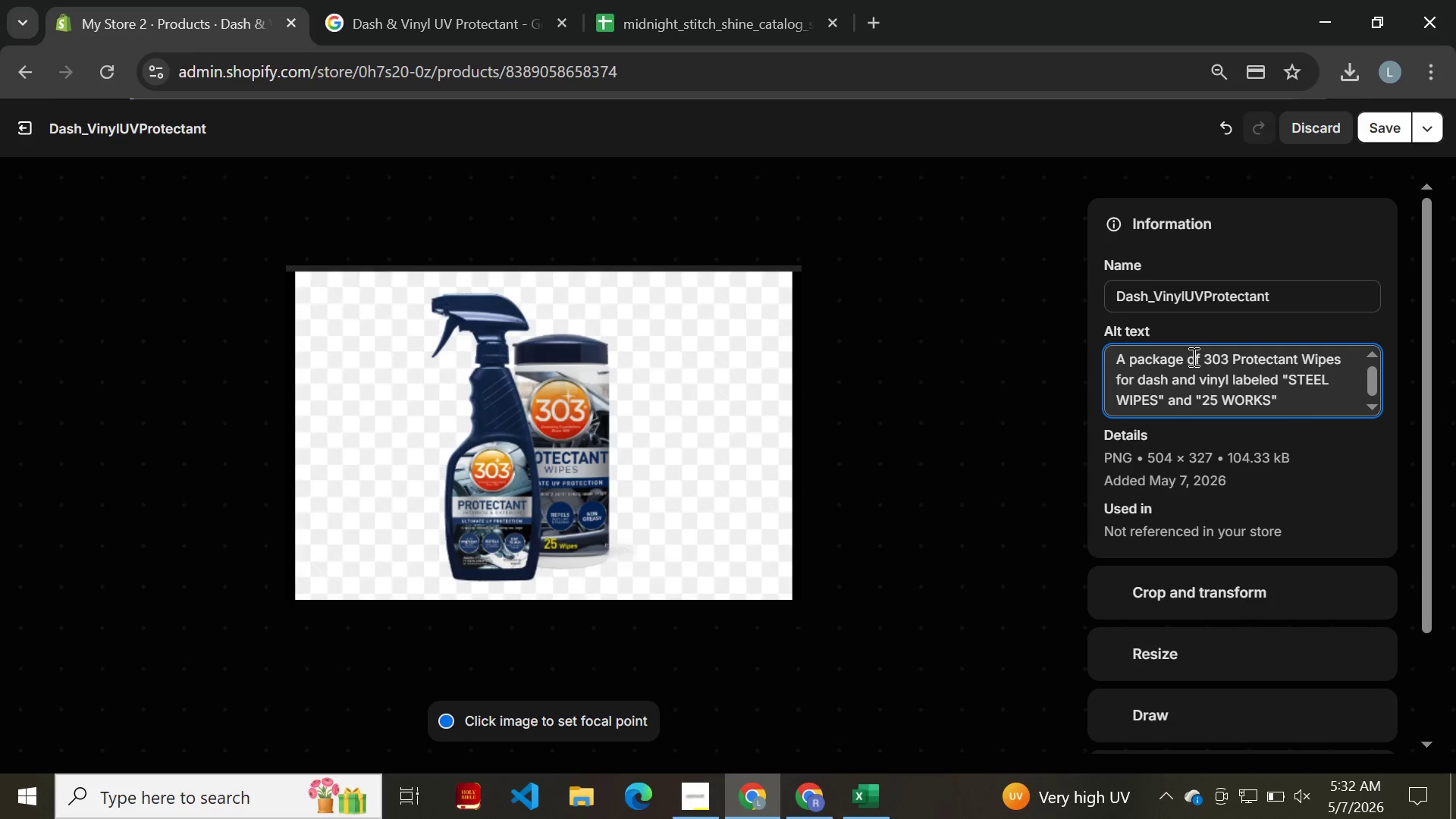 
left_click([1387, 118])
 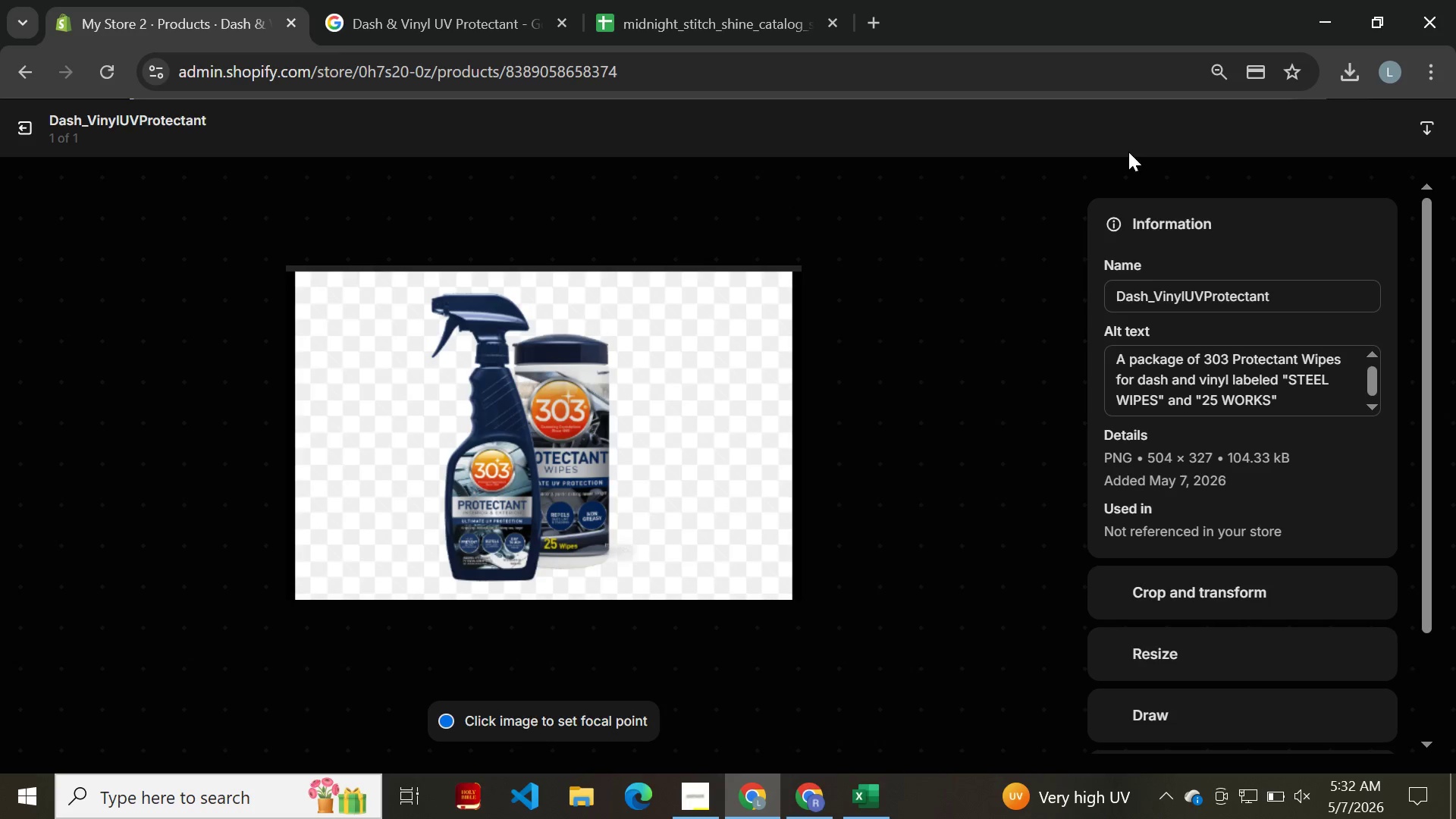 
wait(5.61)
 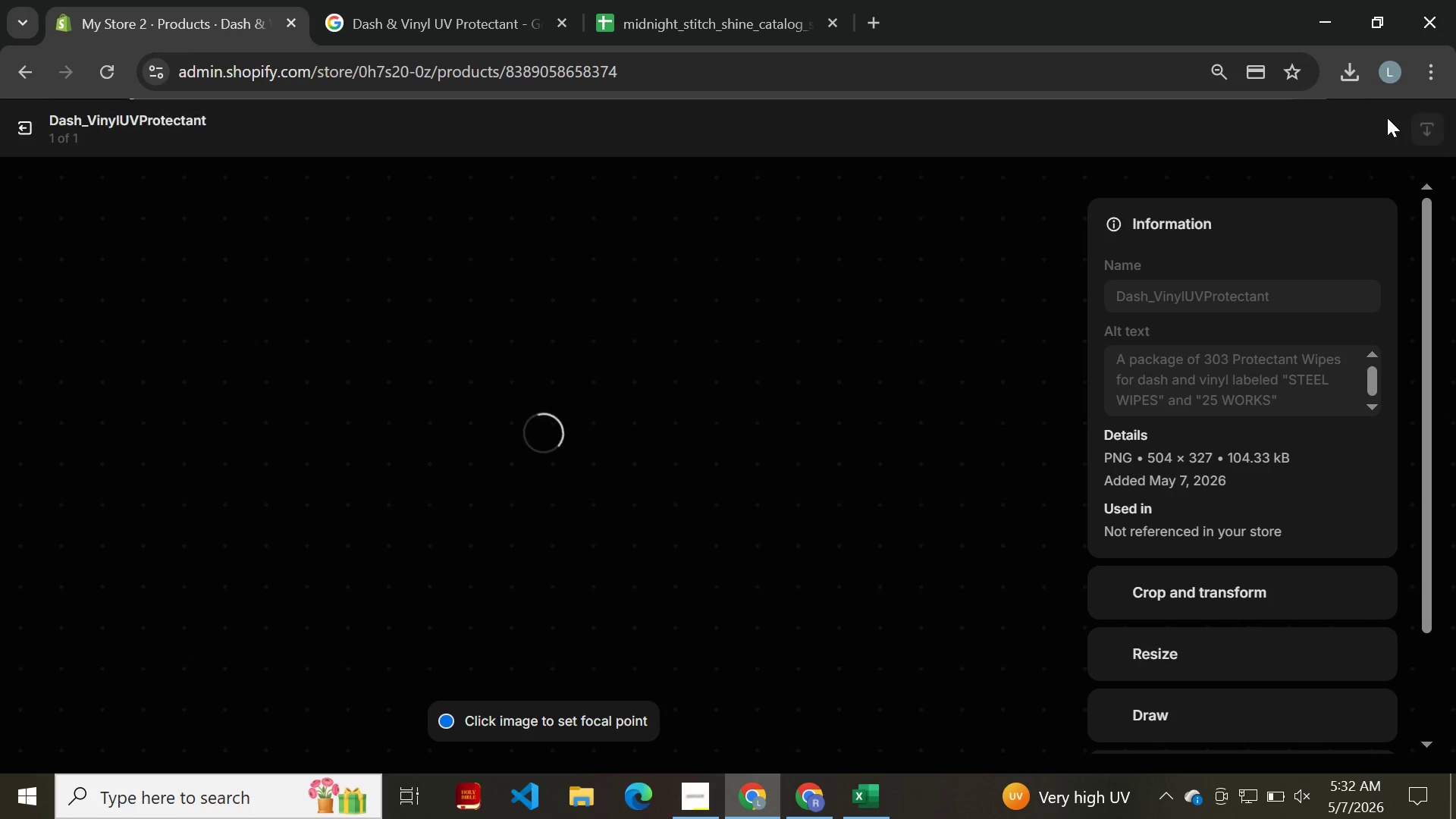 
left_click([27, 130])
 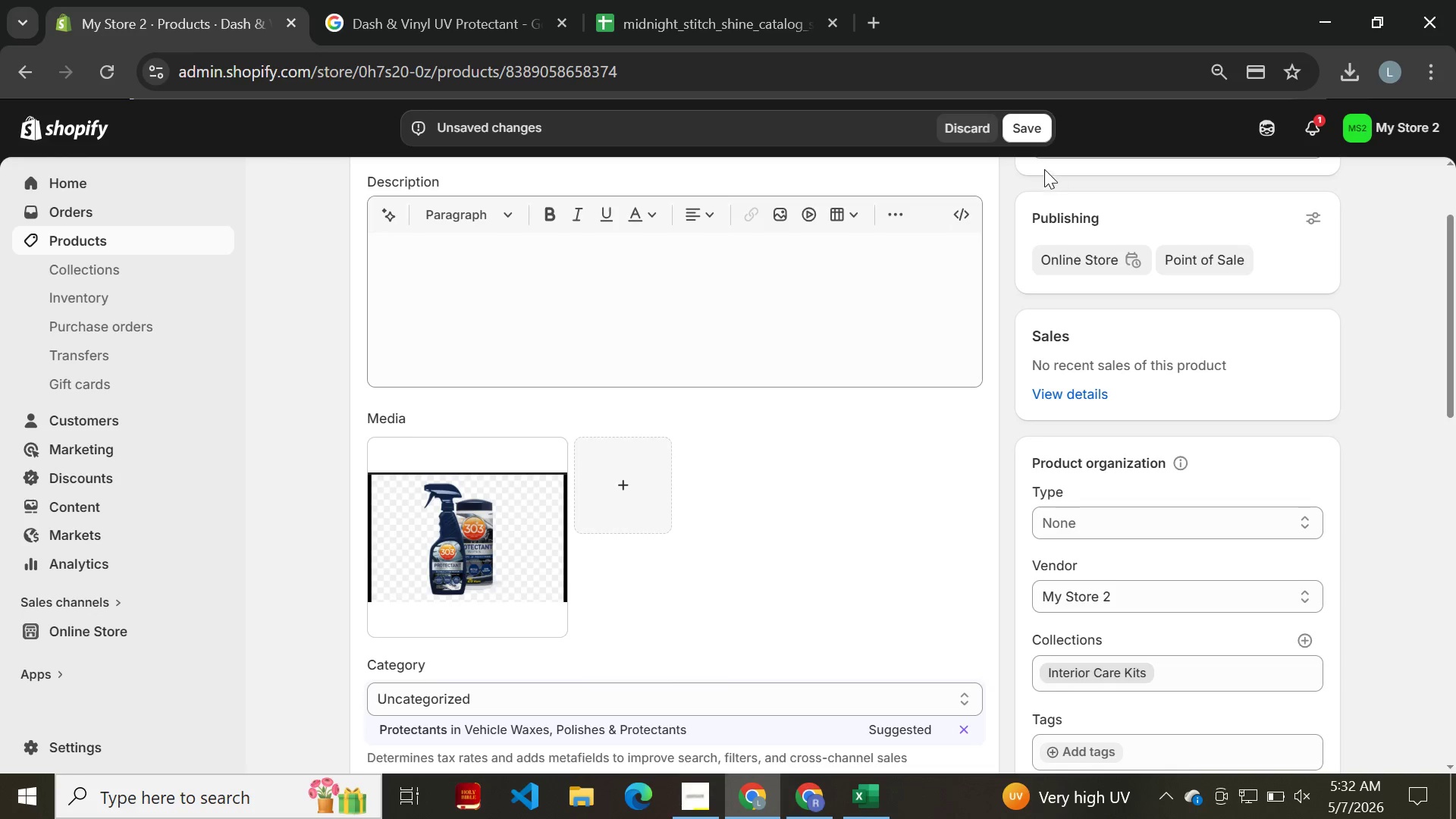 
left_click([1020, 126])
 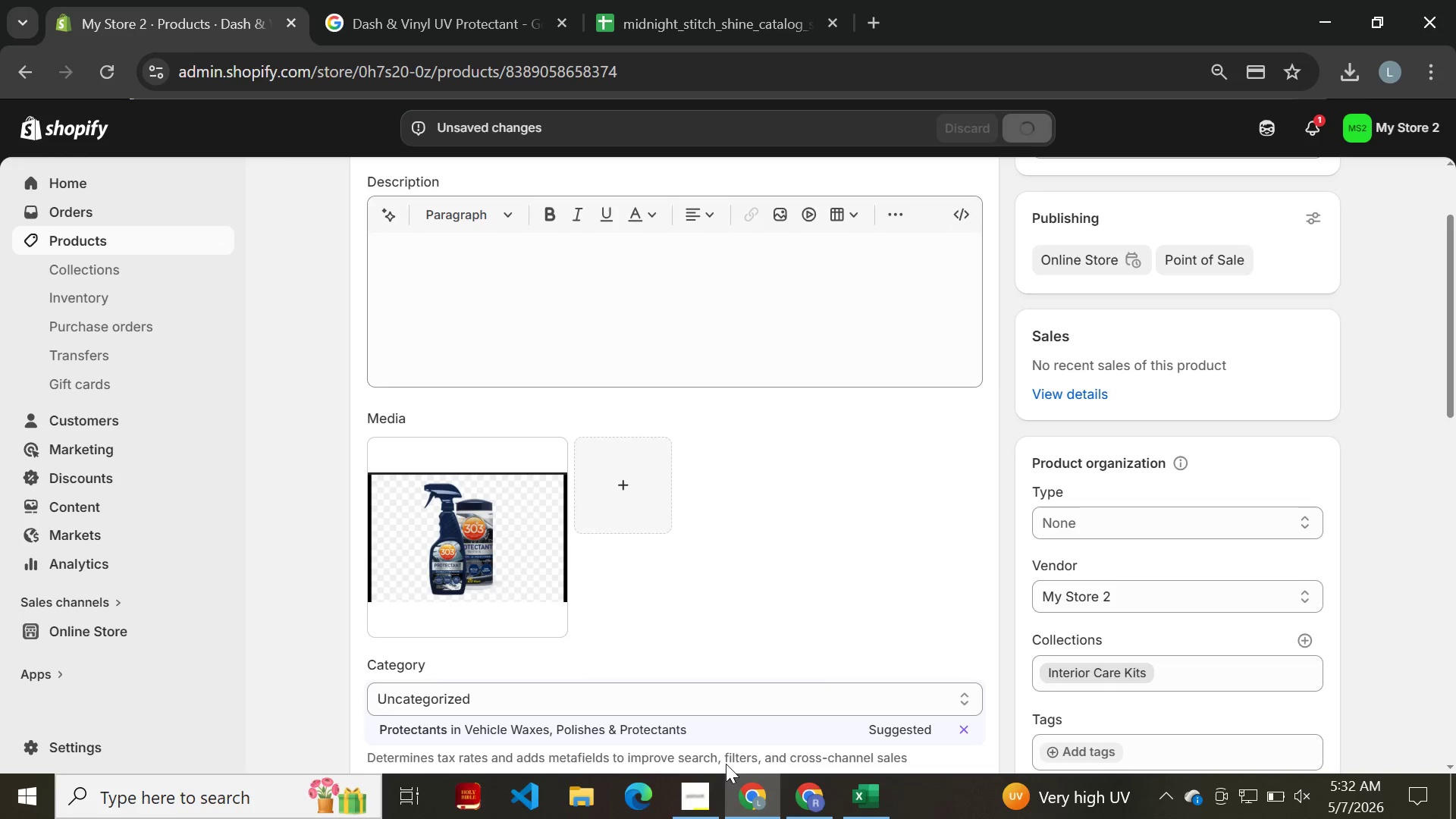 
left_click([710, 777])